 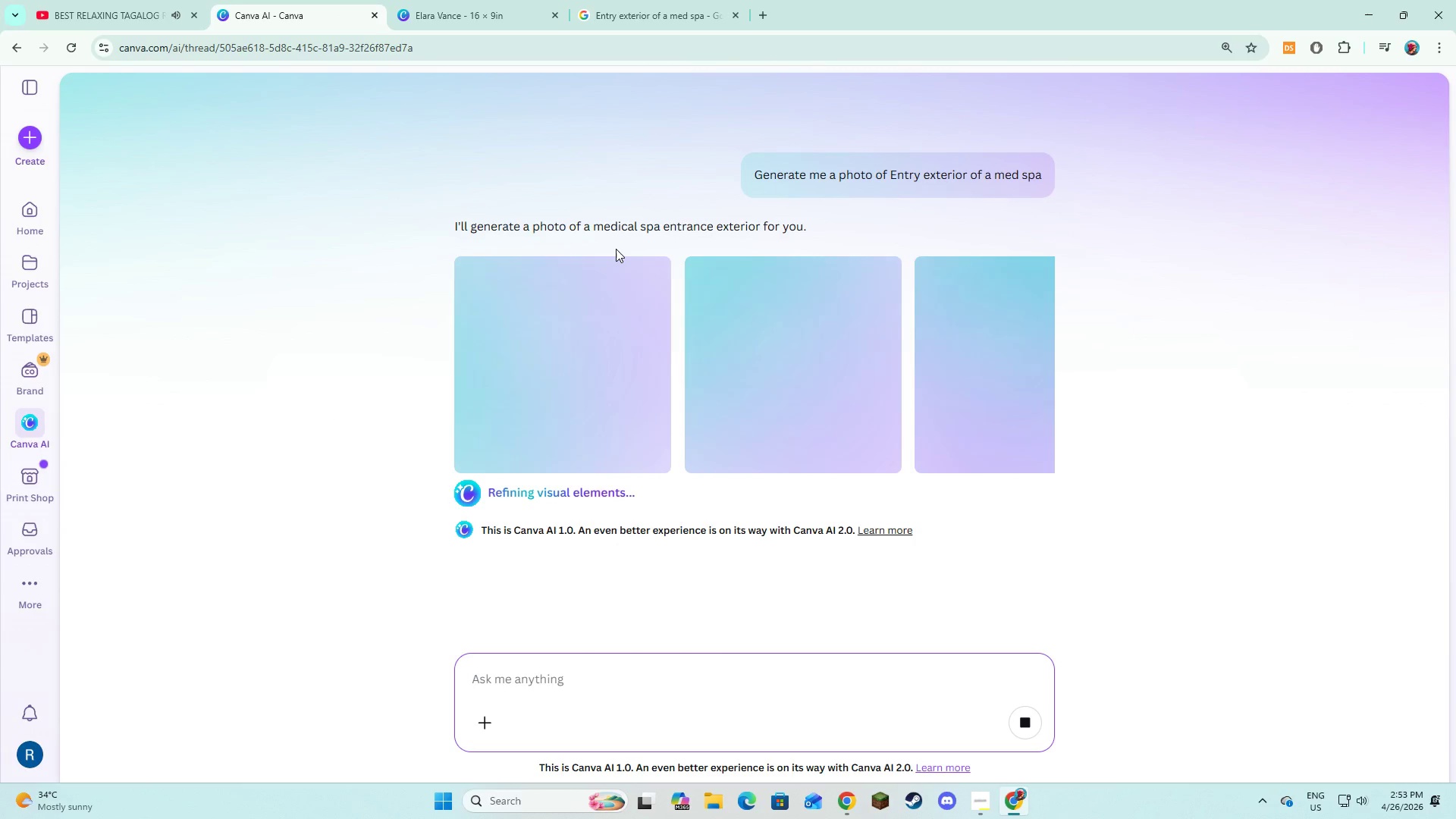 
mouse_move([639, 304])
 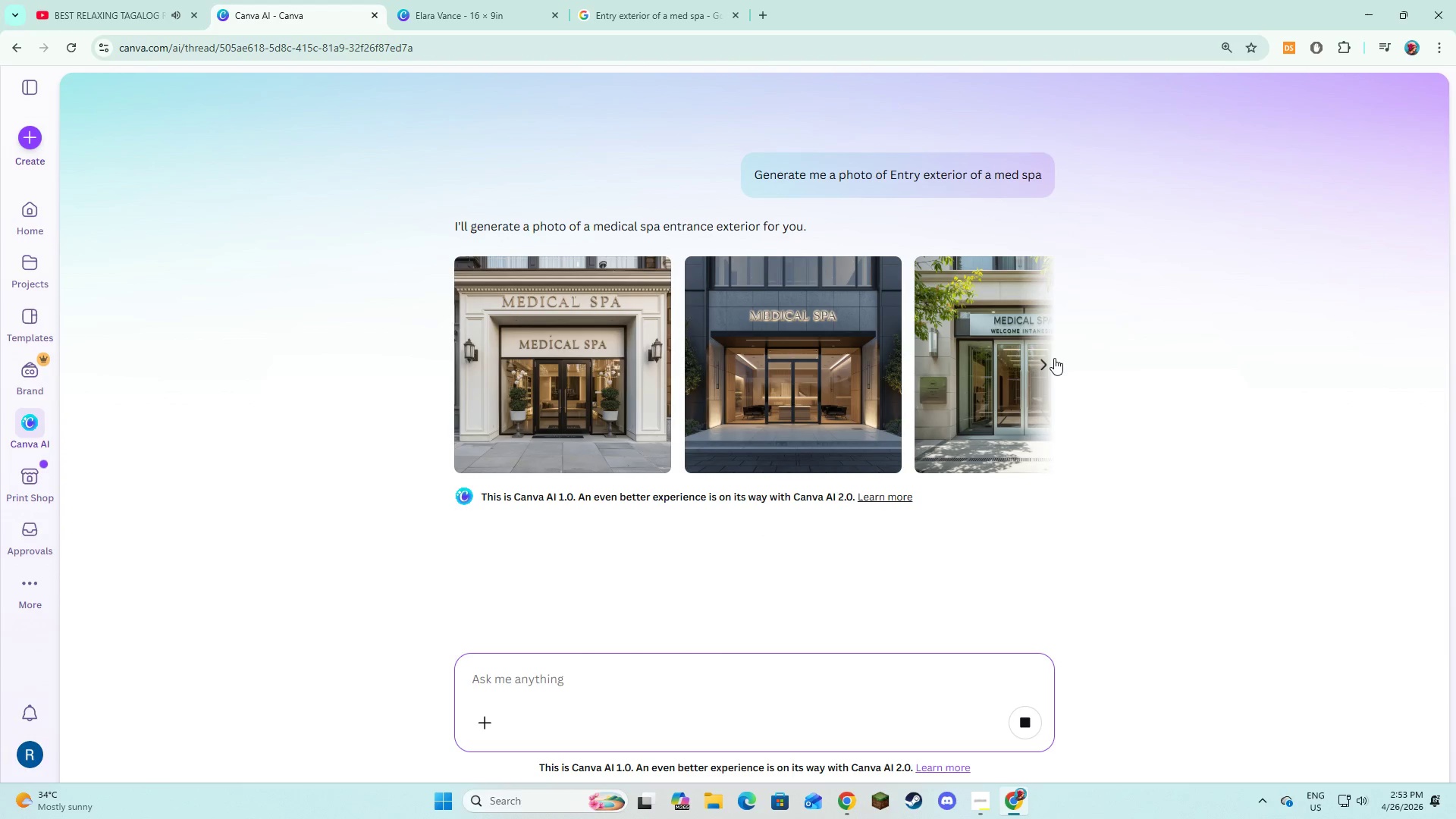 
left_click([1048, 363])
 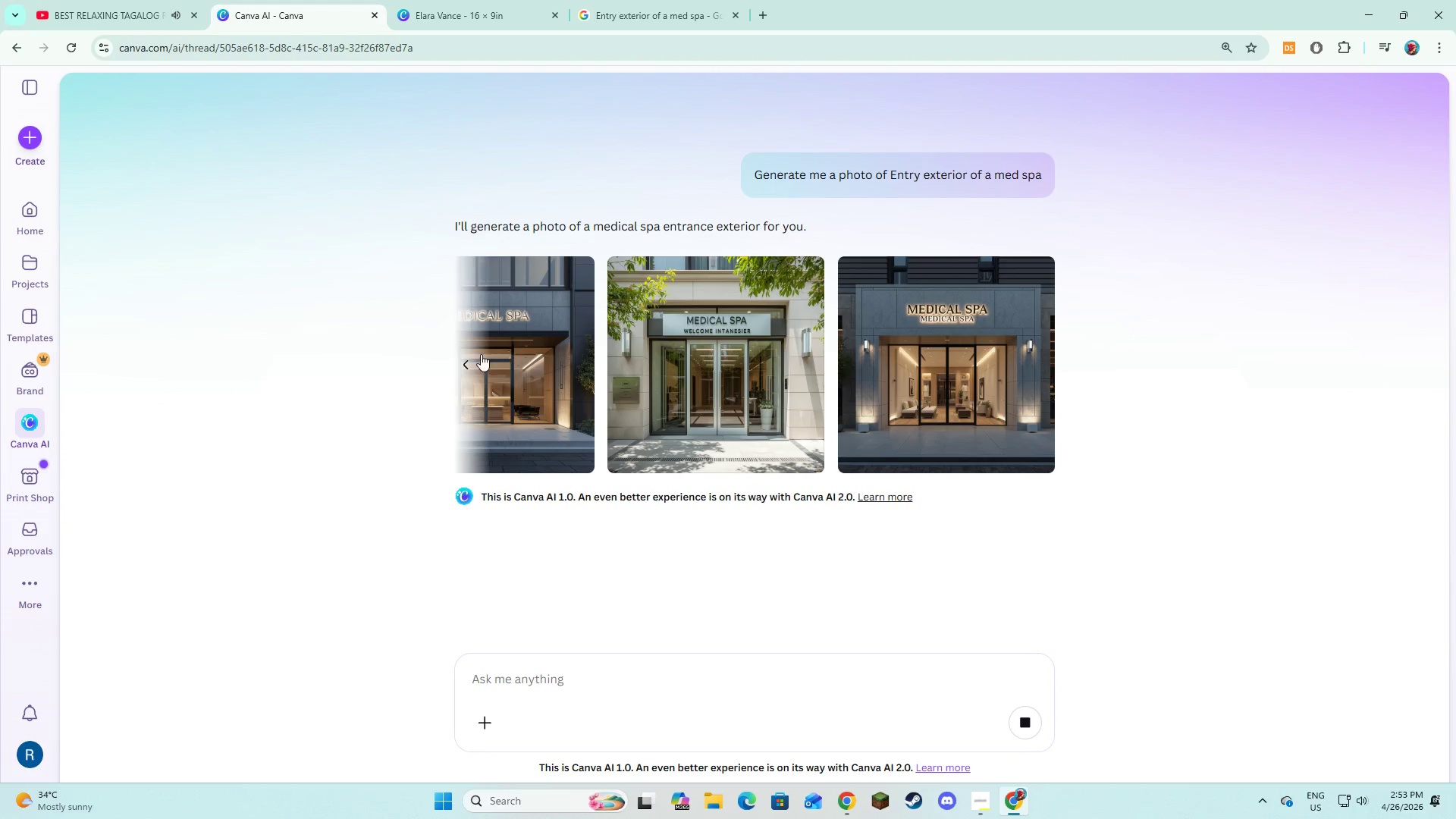 
left_click([479, 354])
 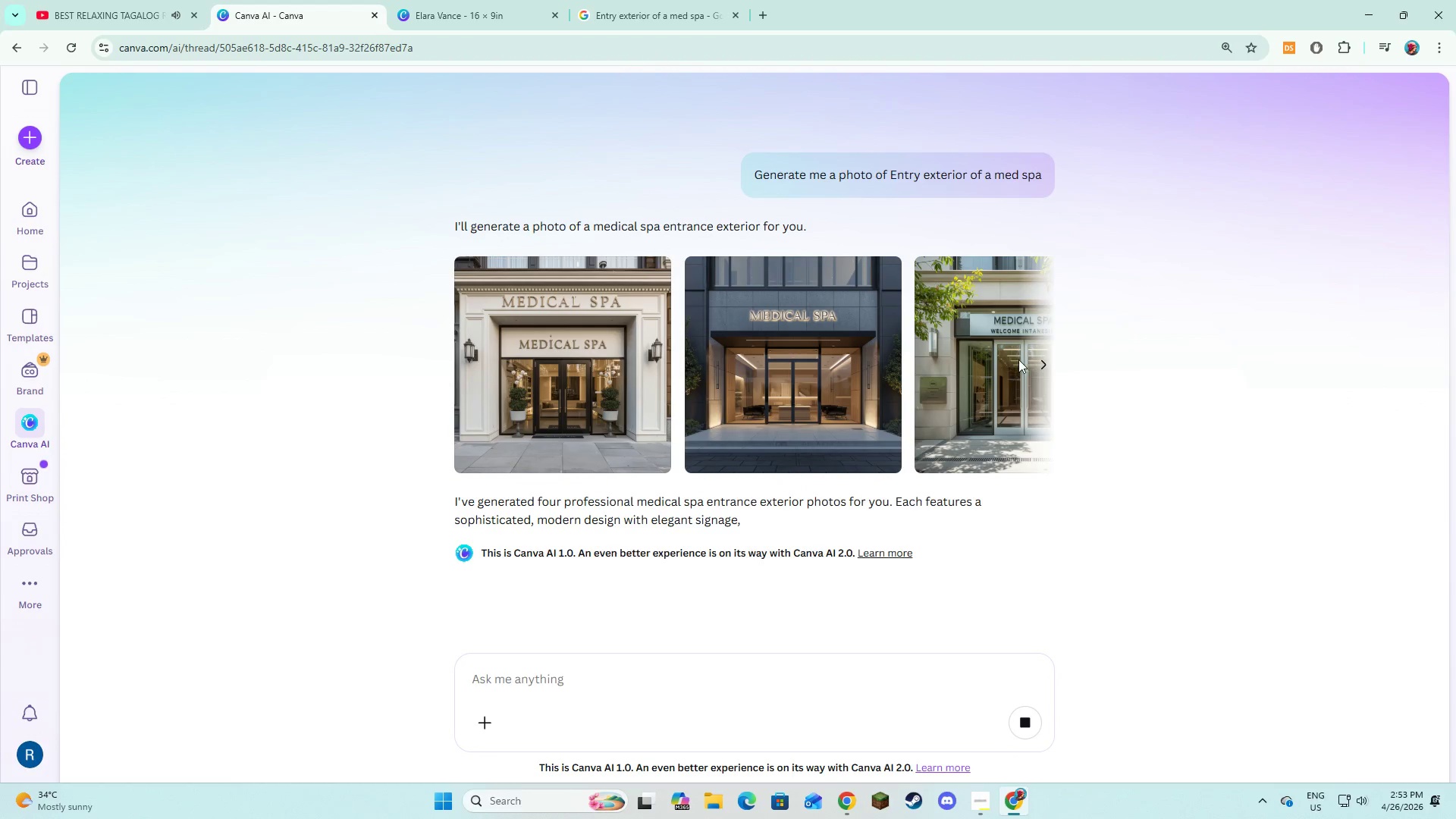 
left_click([1035, 359])
 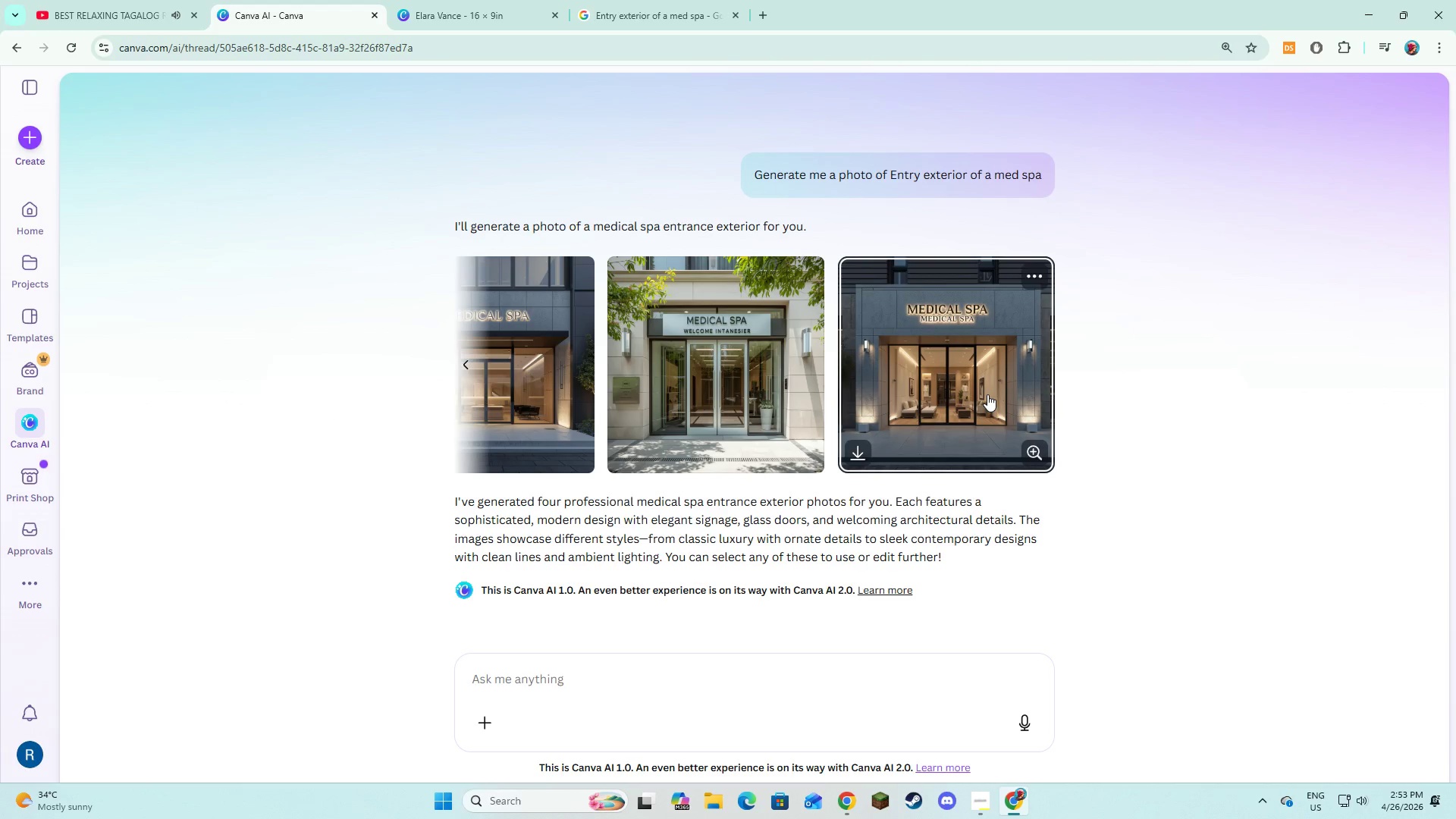 
left_click([987, 394])
 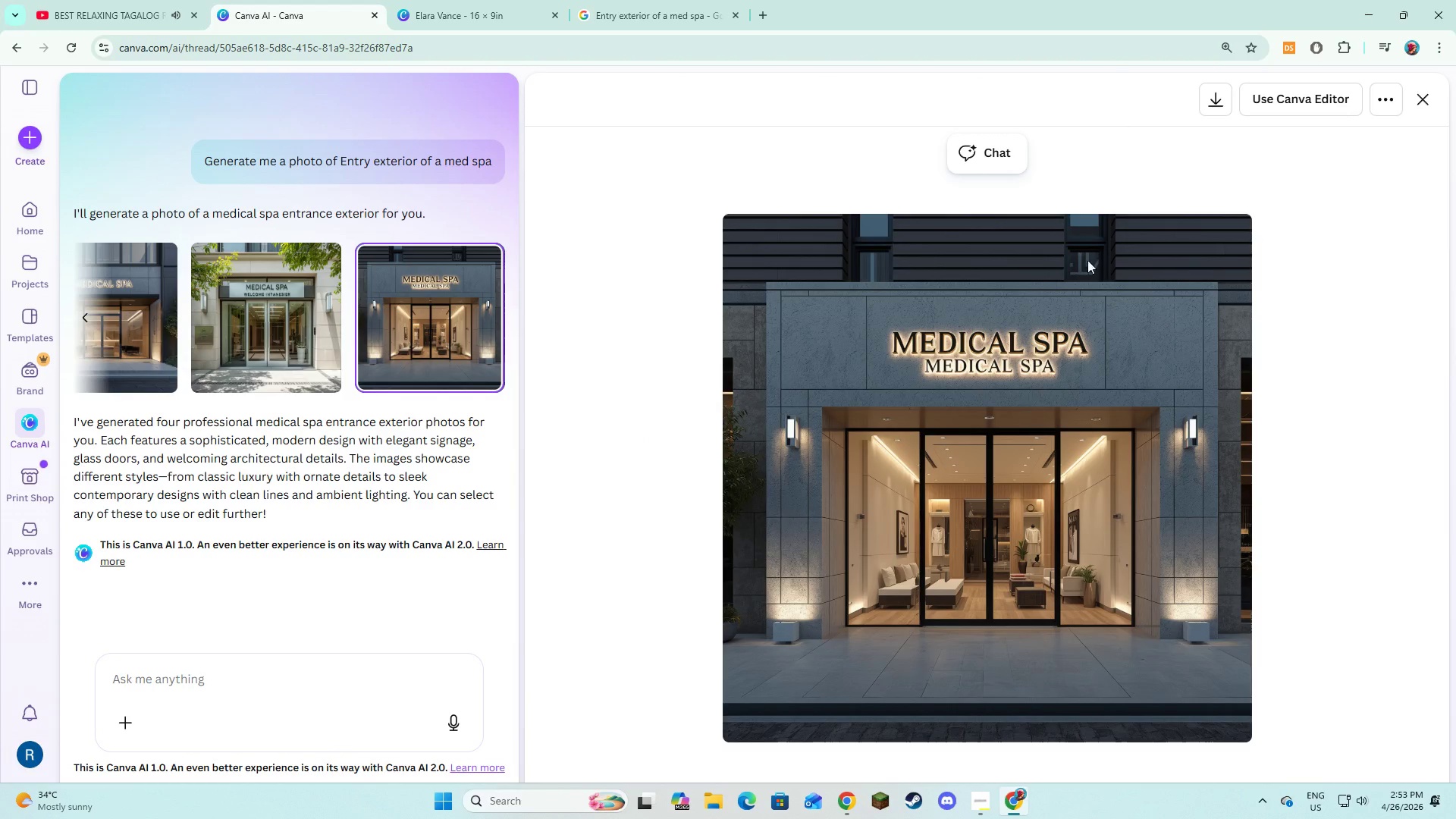 
left_click([1219, 100])
 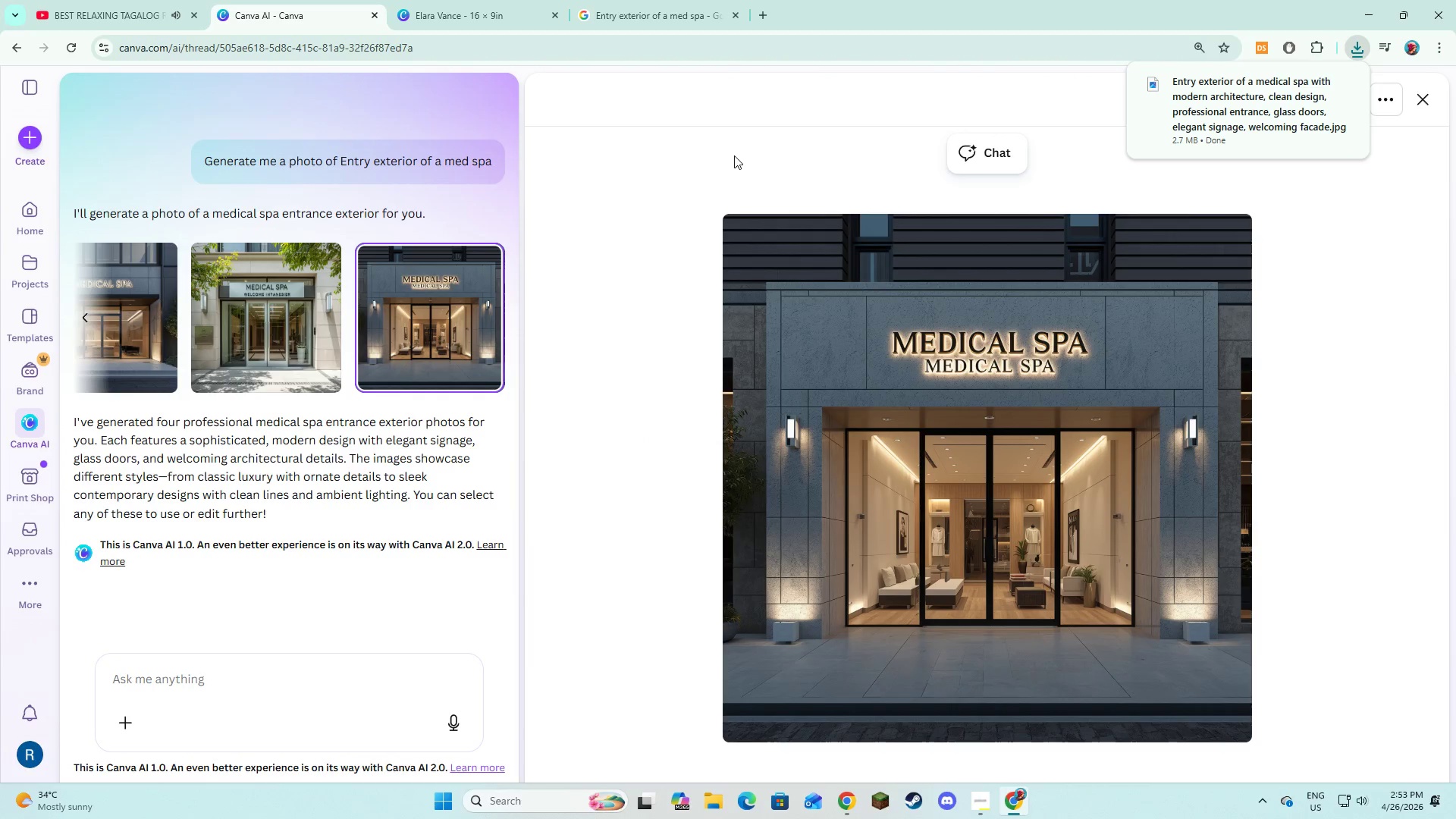 
left_click([497, 0])
 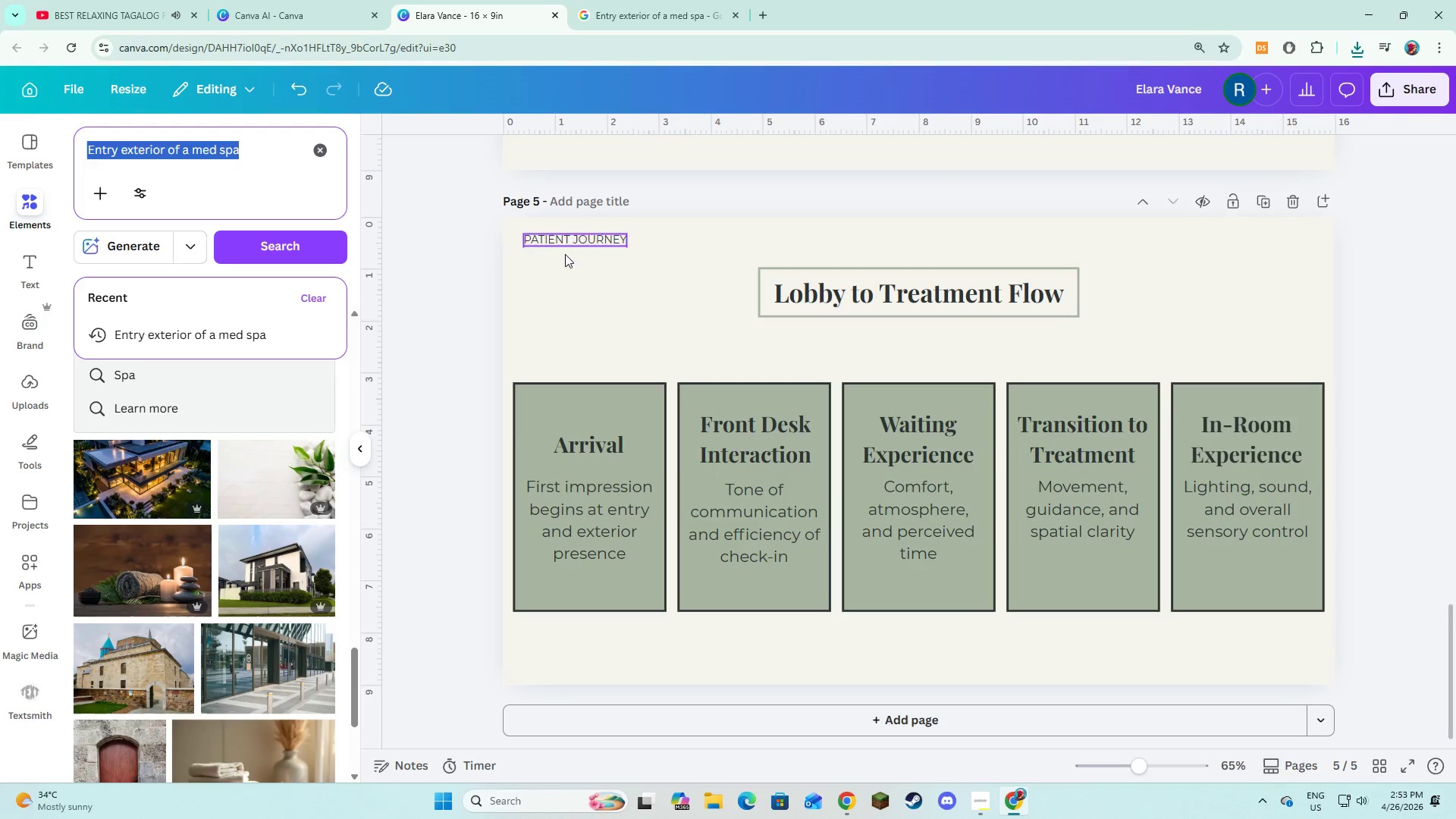 
left_click([580, 293])
 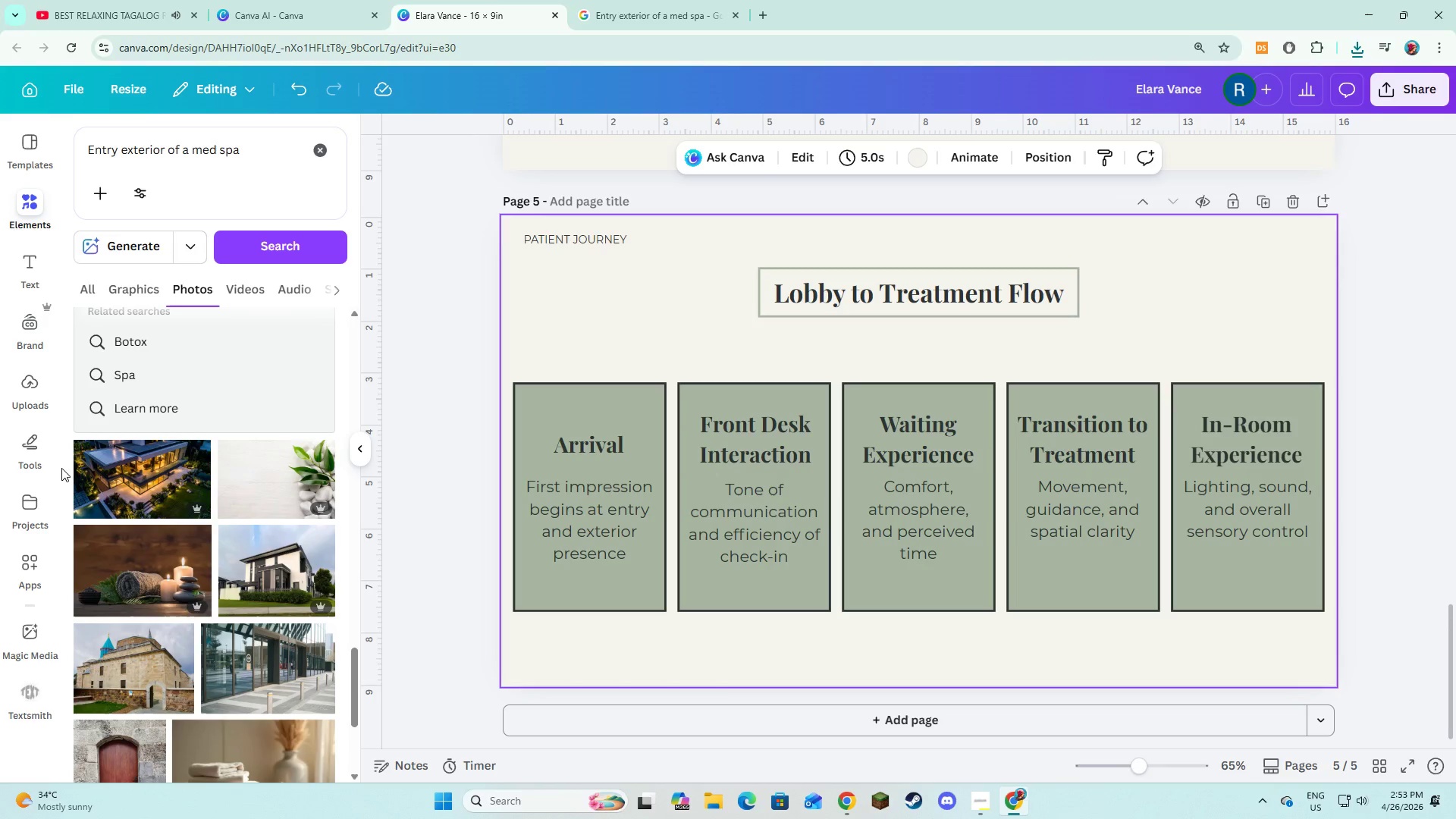 
left_click([29, 393])
 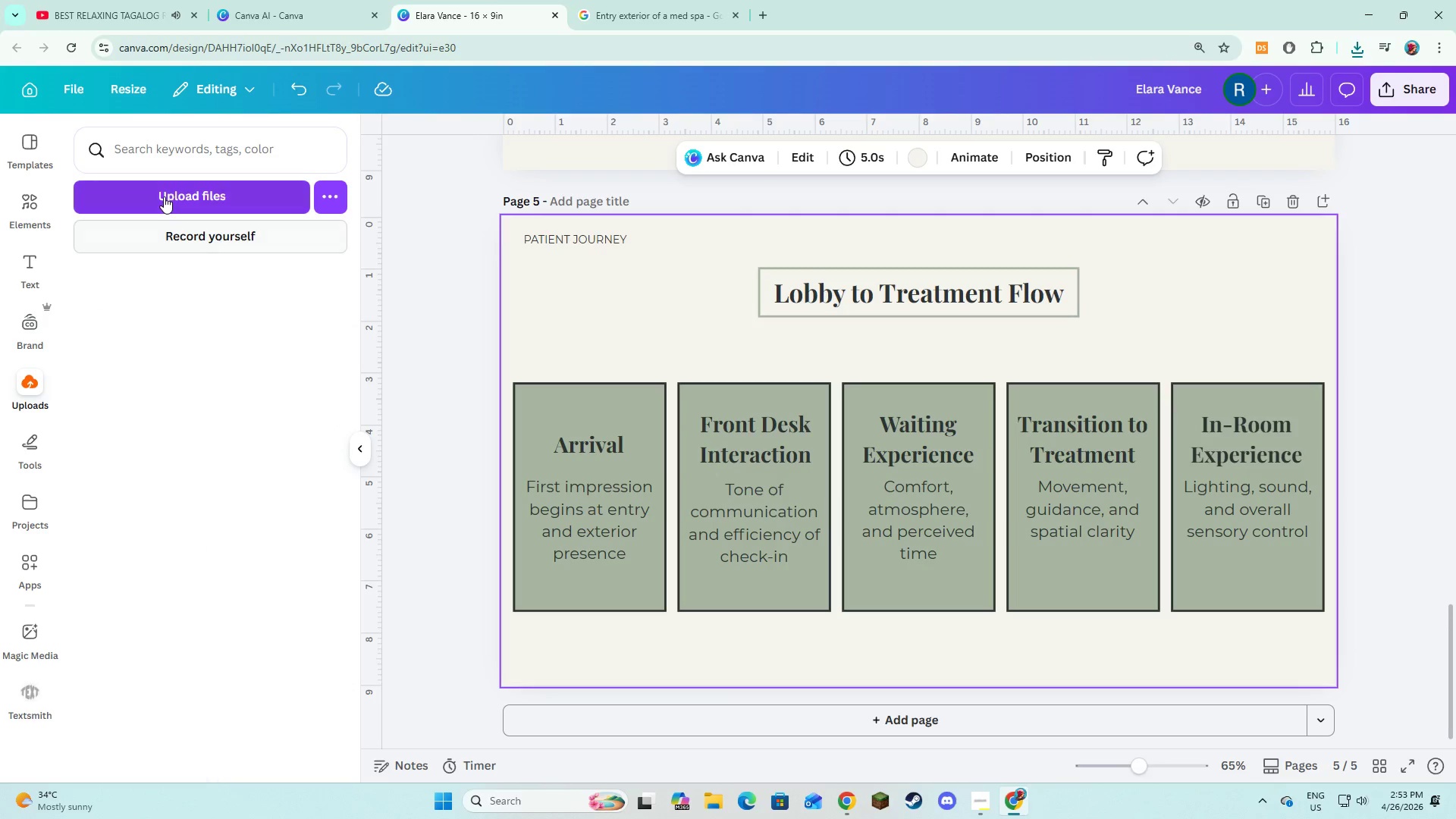 
left_click([164, 196])
 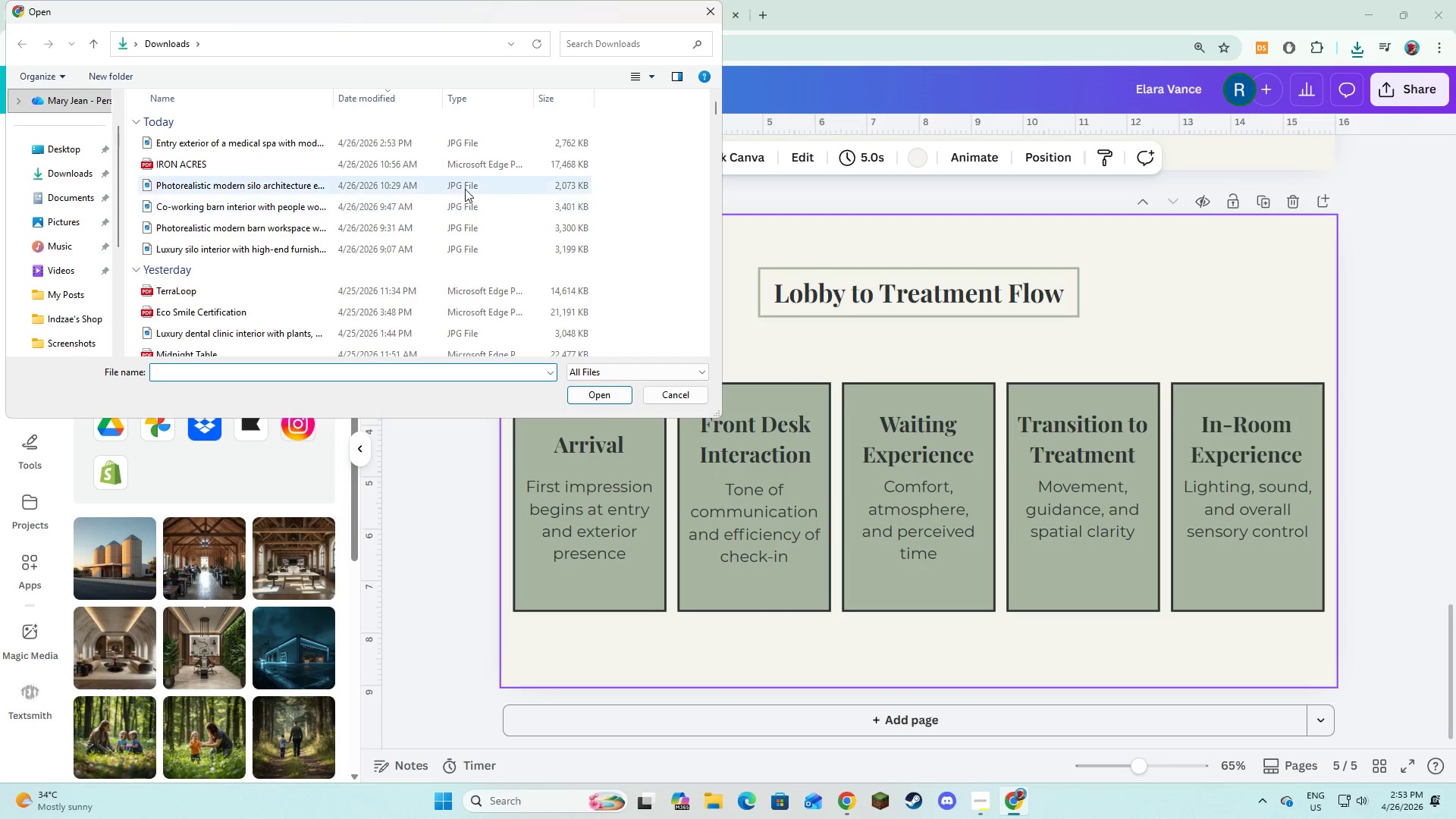 
left_click([461, 149])
 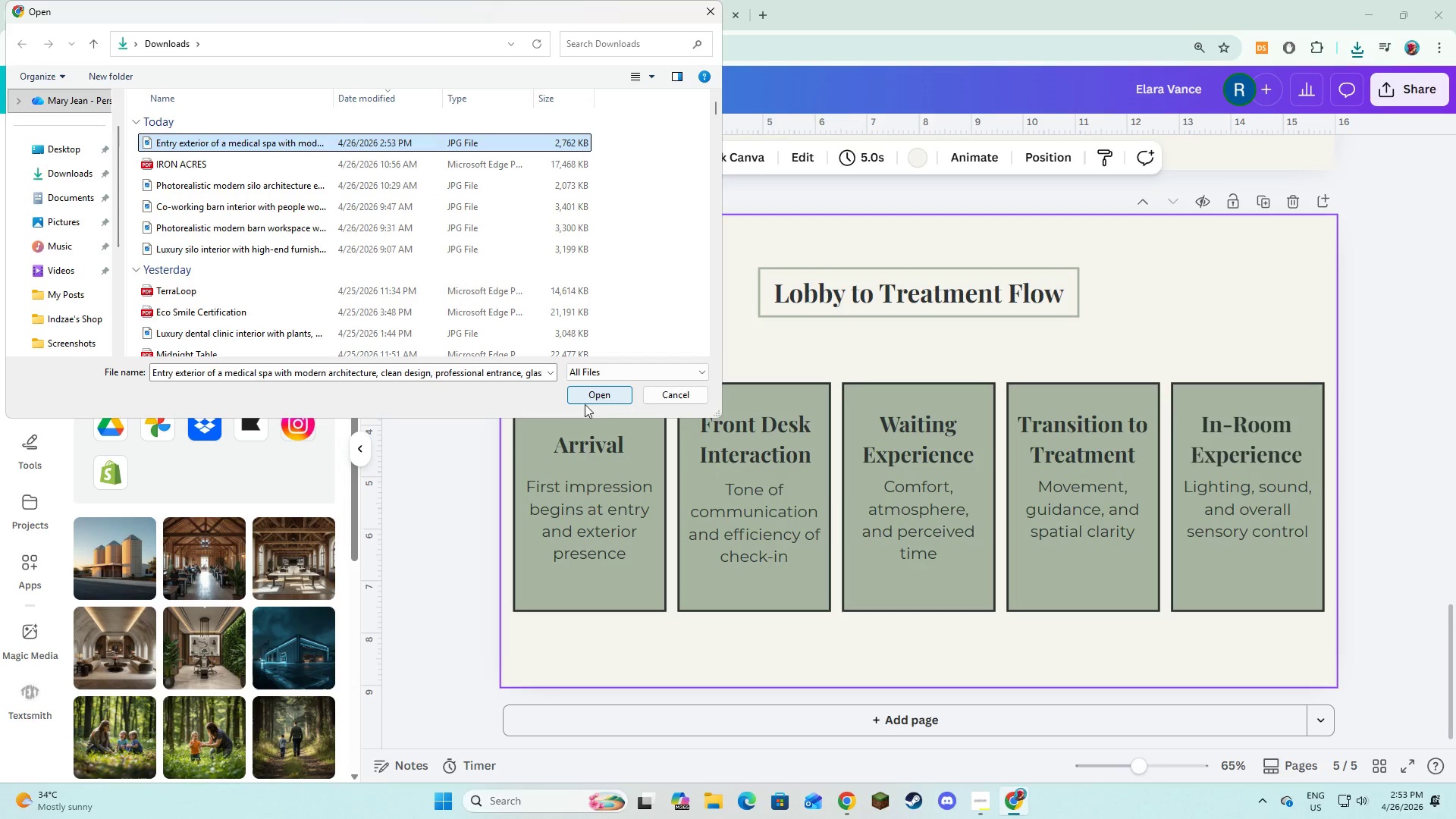 
left_click([585, 391])
 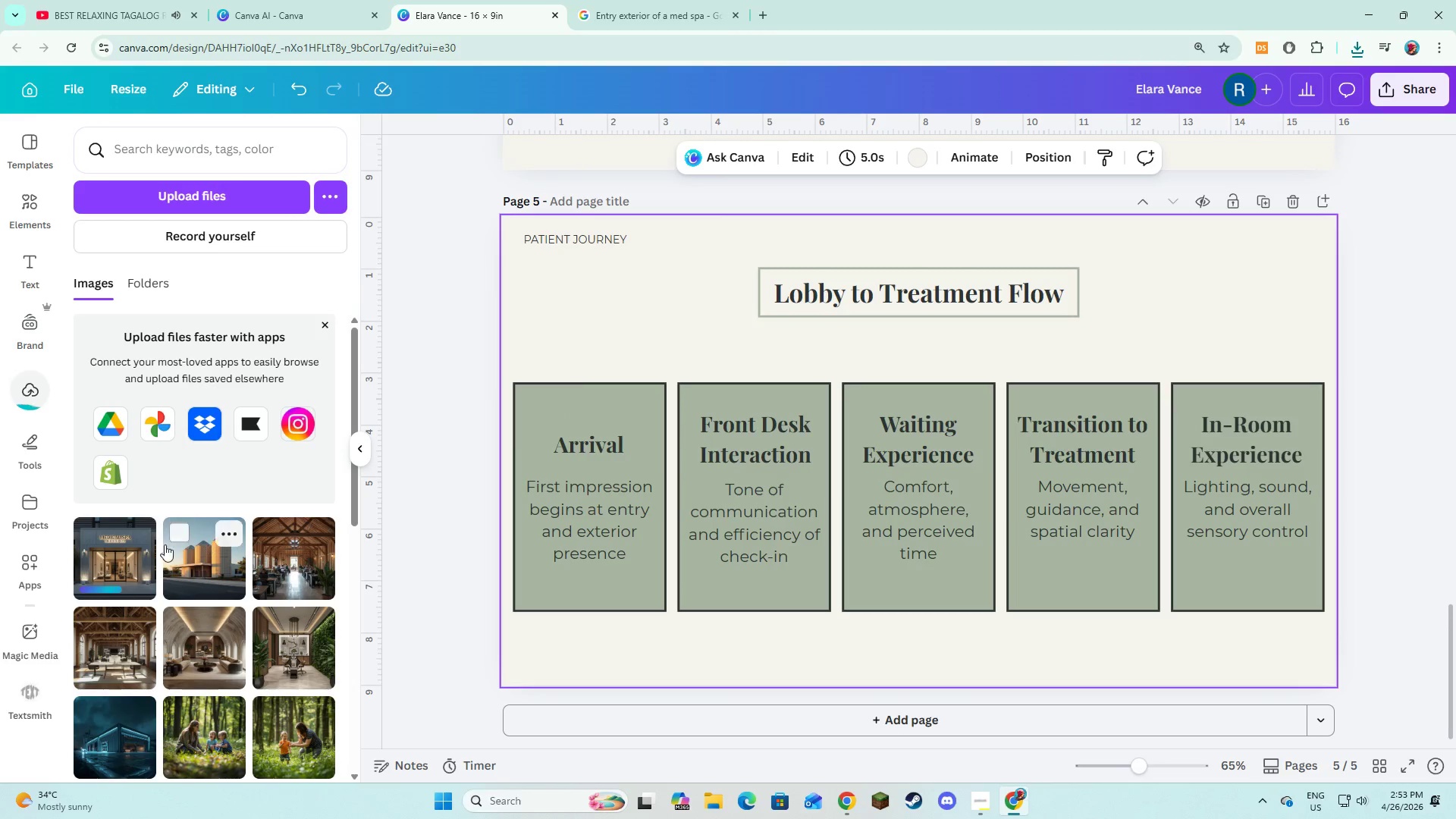 
left_click([125, 556])
 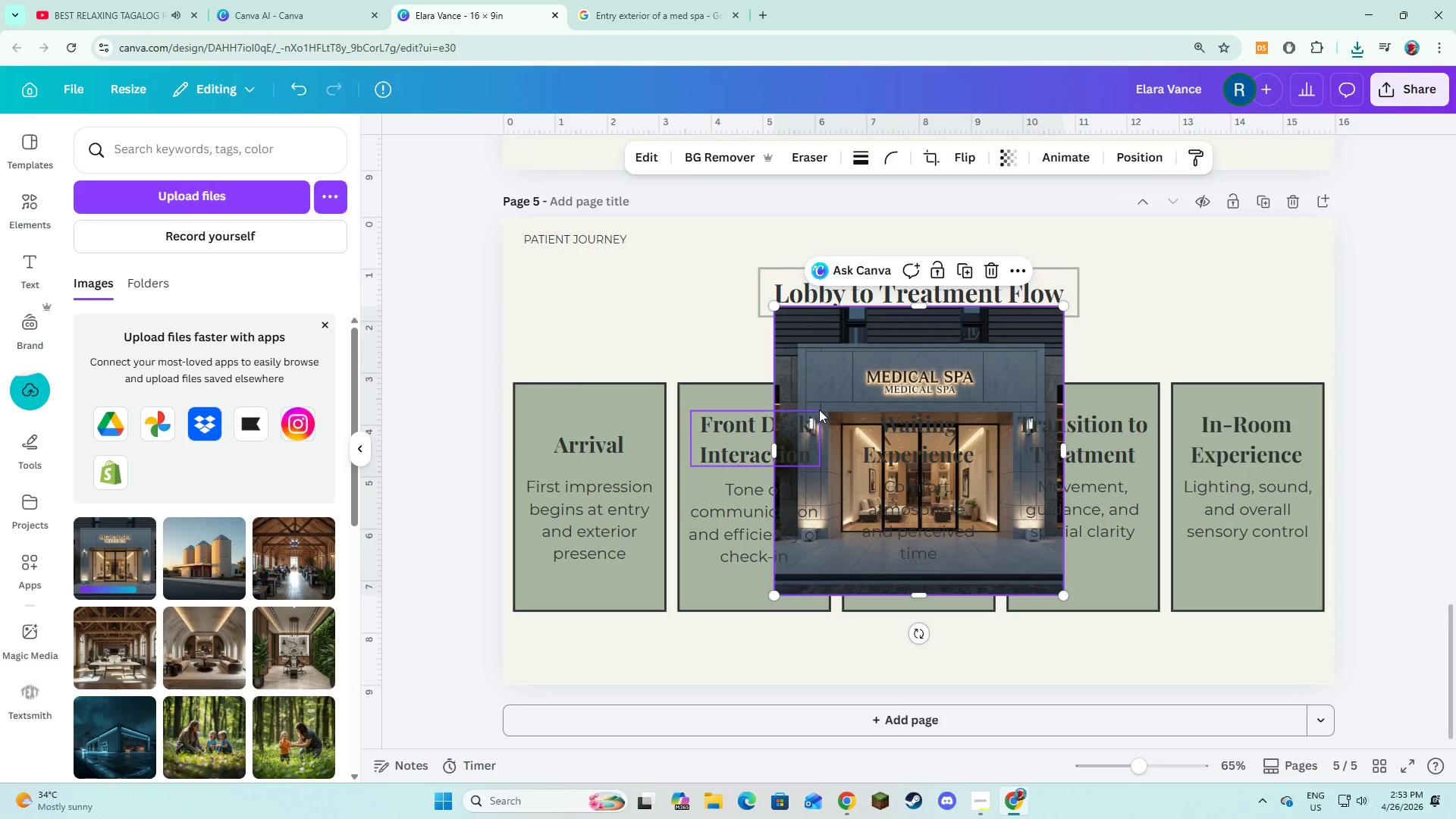 
right_click([814, 376])
 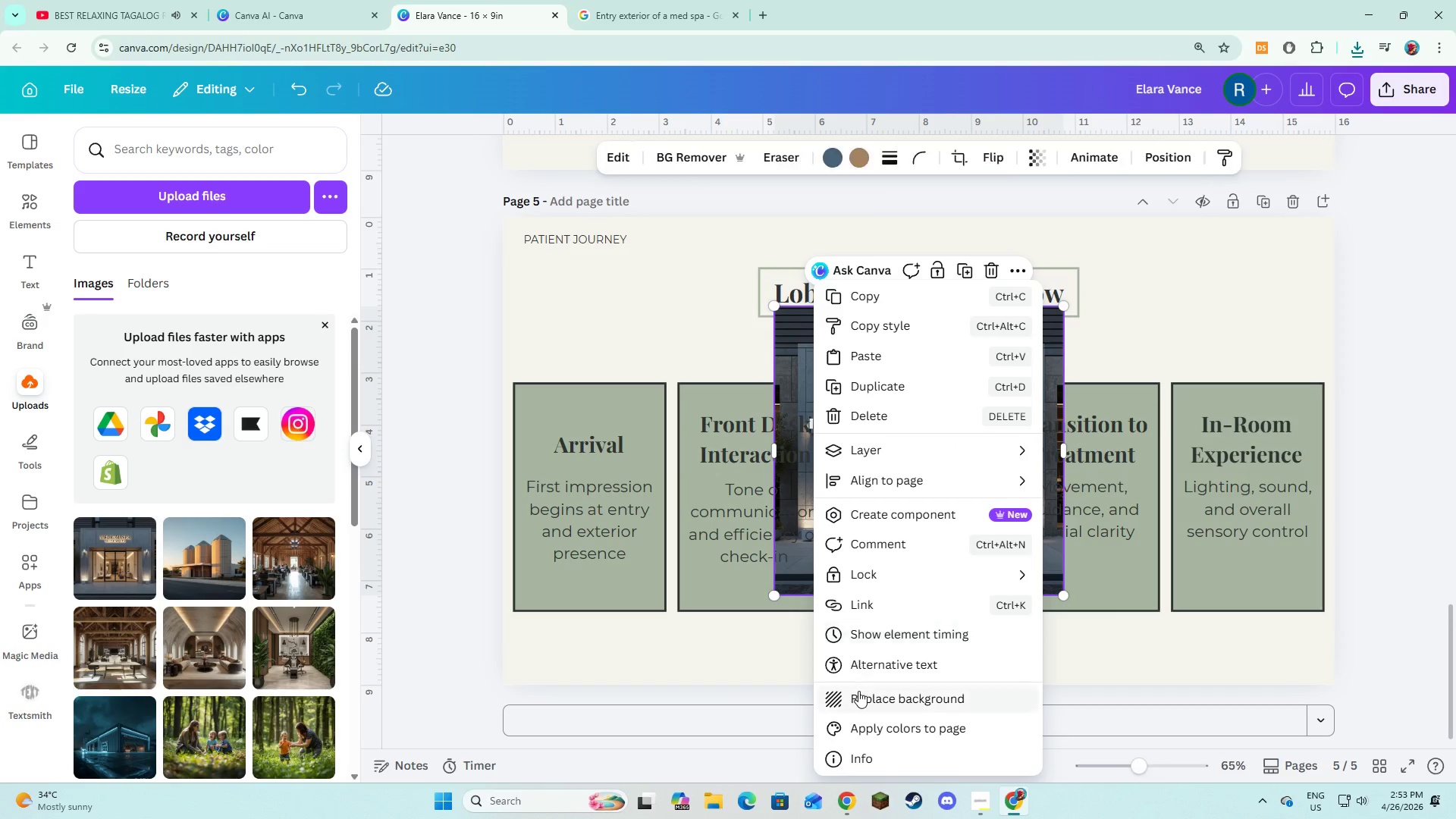 
left_click([858, 692])
 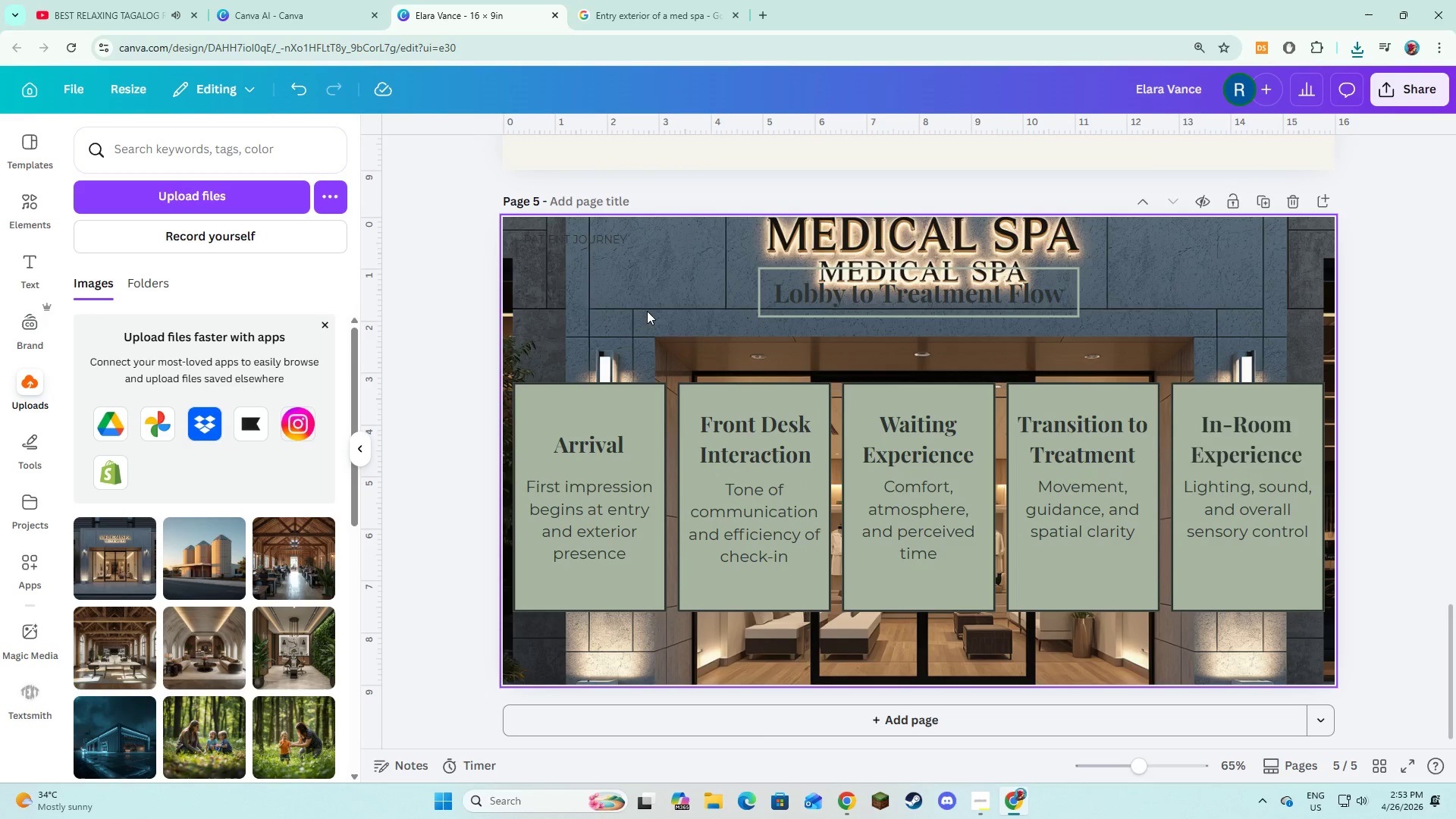 
double_click([647, 307])
 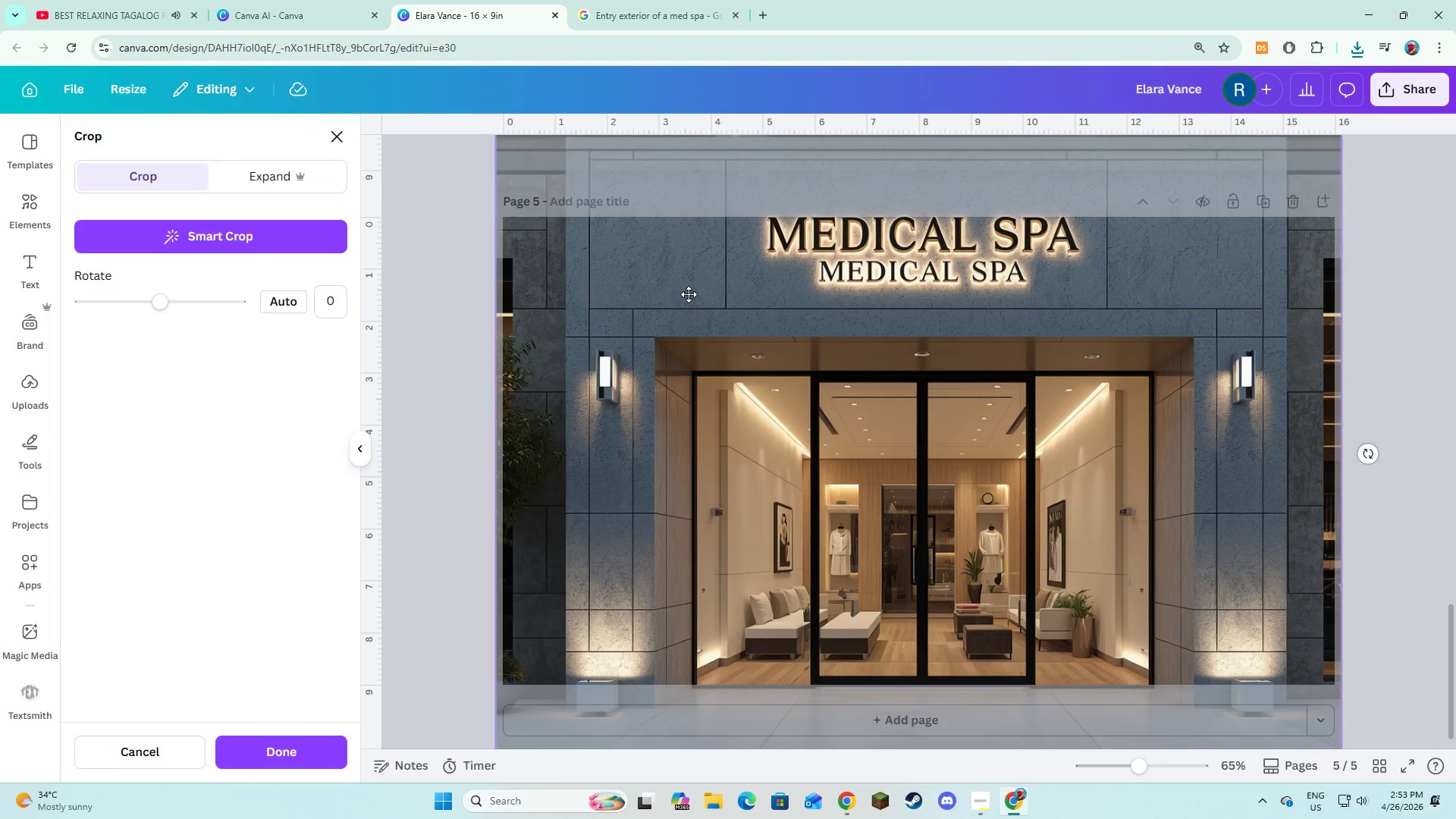 
left_click_drag(start_coordinate=[689, 294], to_coordinate=[689, 334])
 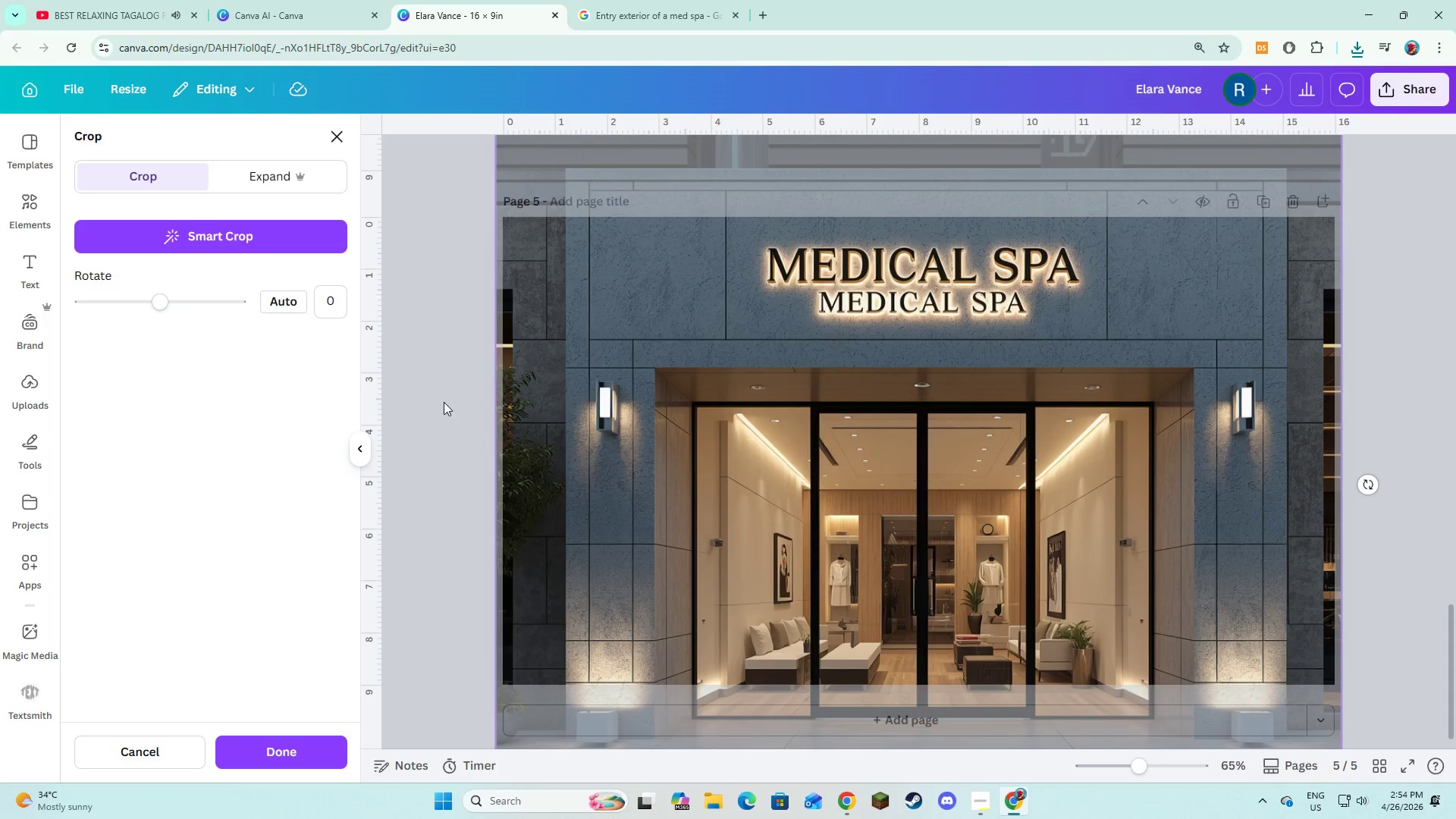 
left_click([444, 402])
 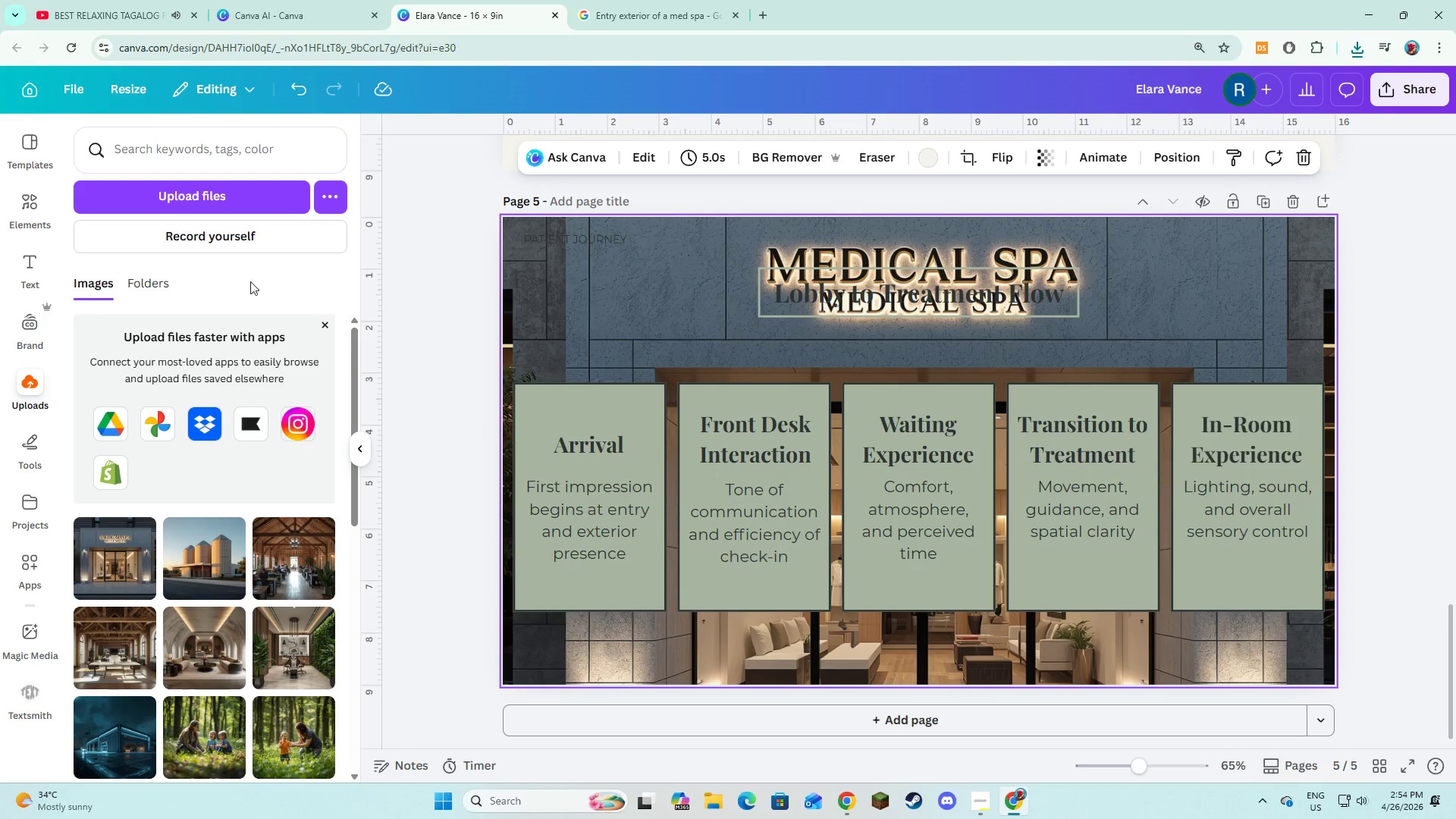 
left_click([31, 215])
 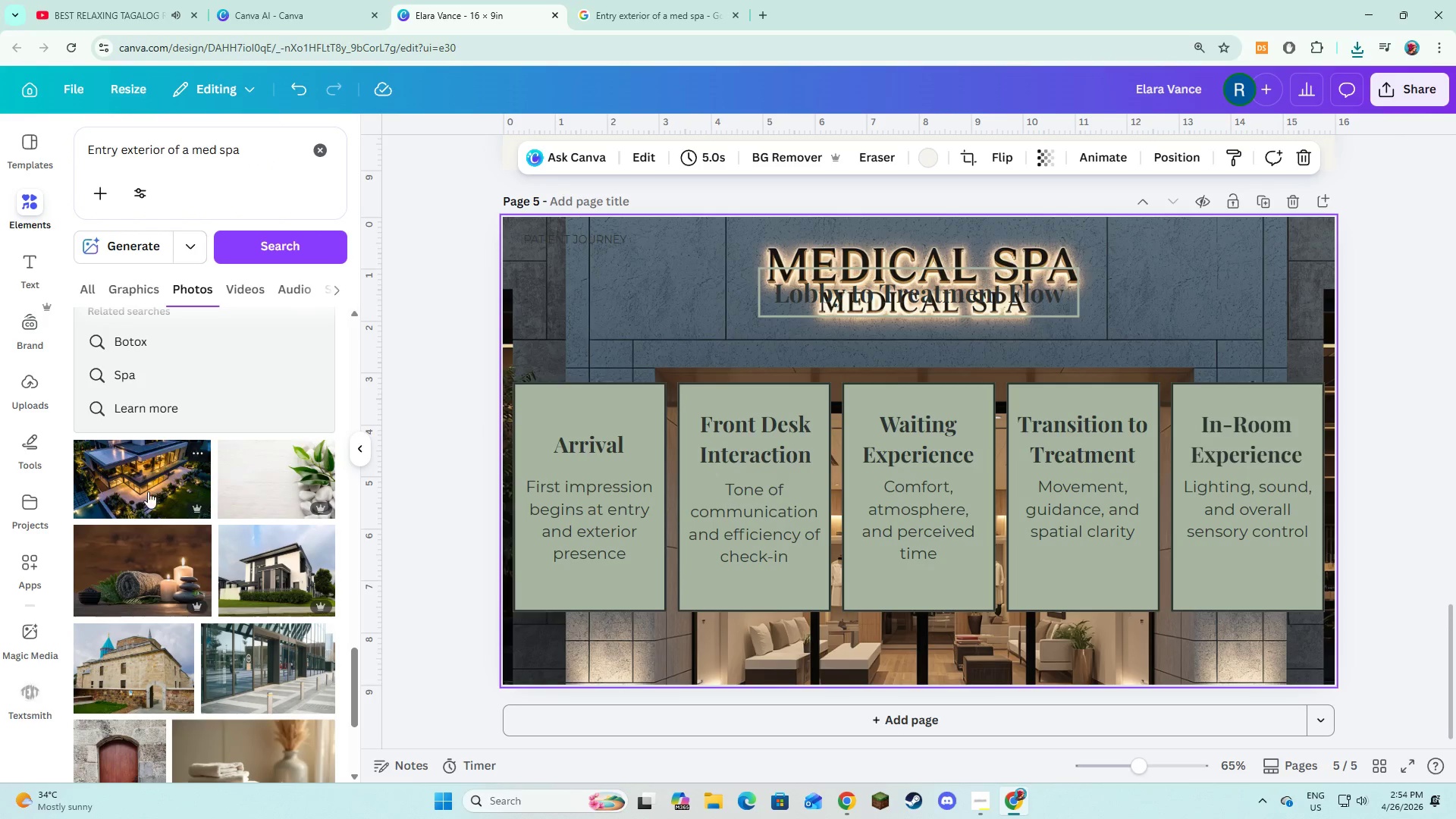 
scroll: coordinate [145, 505], scroll_direction: up, amount: 4.0
 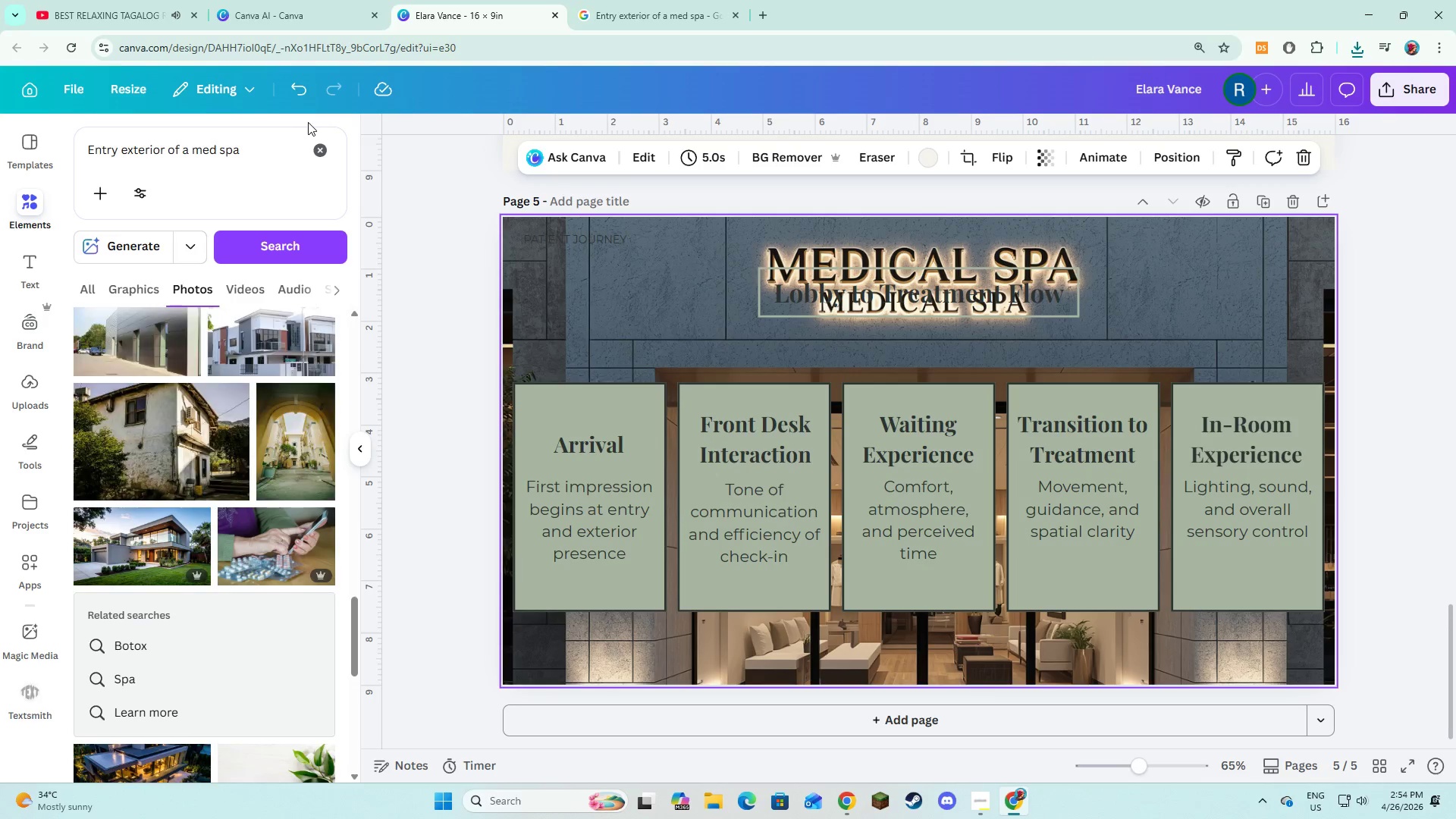 
left_click([312, 155])
 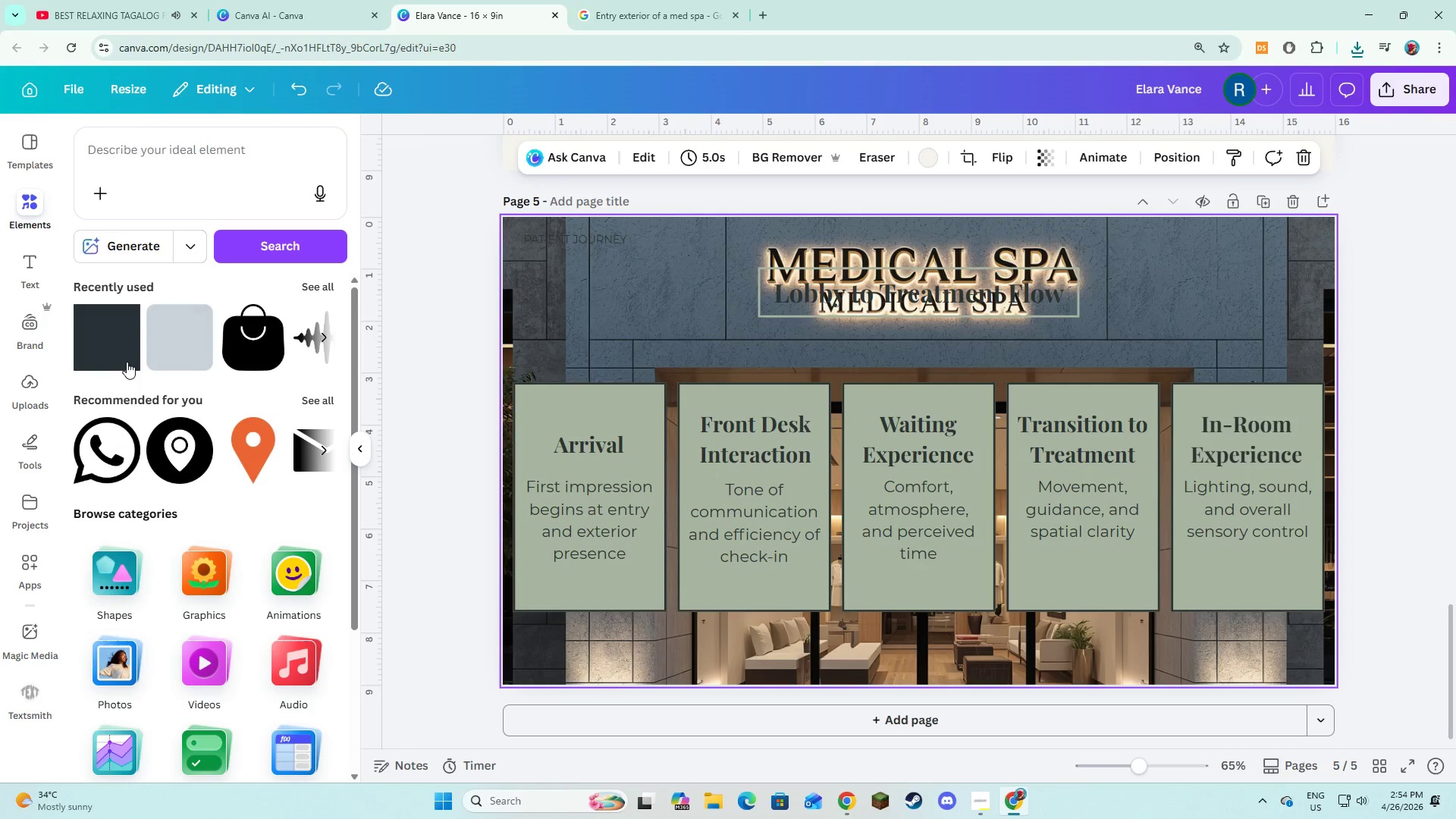 
left_click([108, 350])
 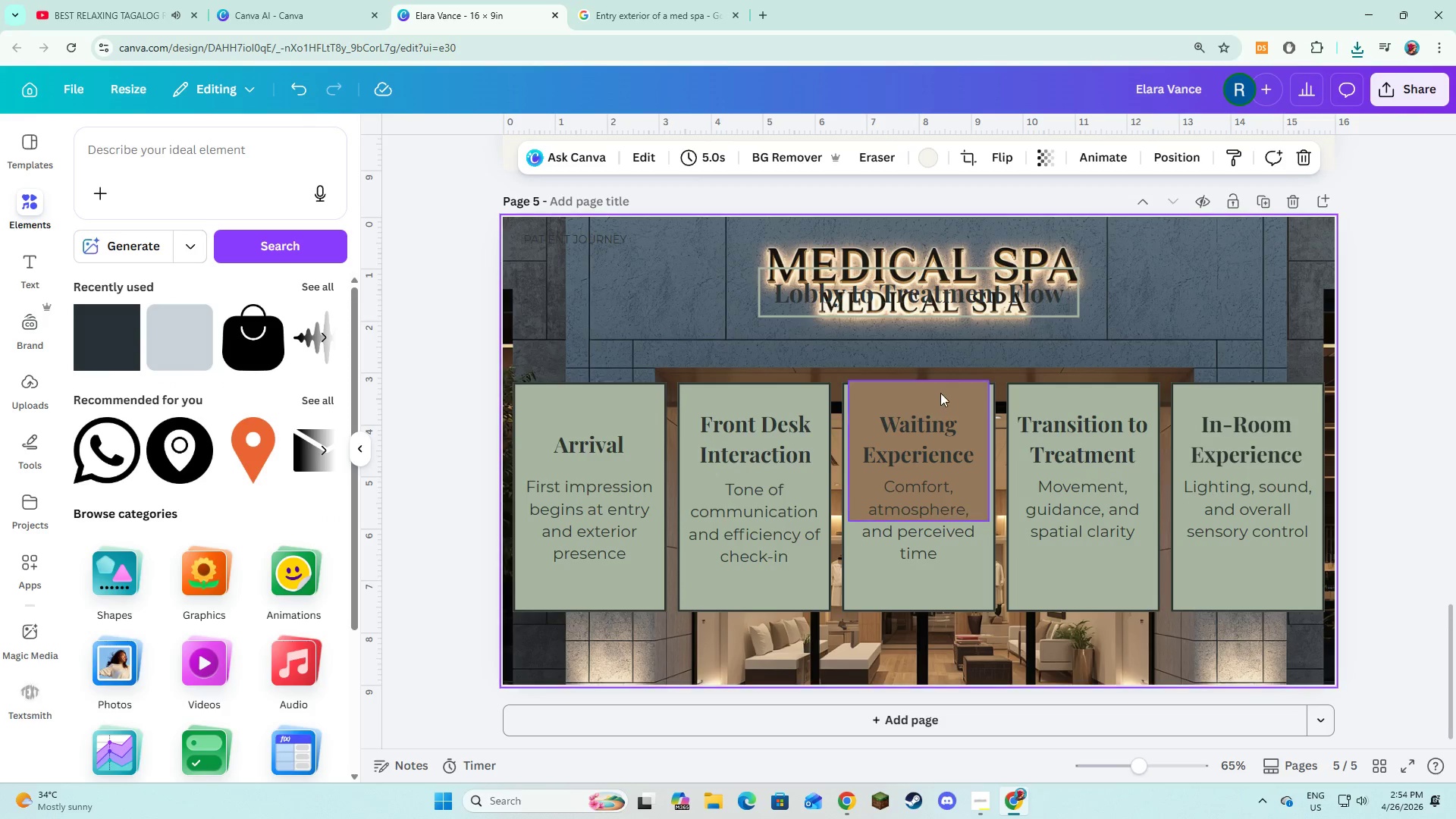 
left_click_drag(start_coordinate=[940, 388], to_coordinate=[593, 226])
 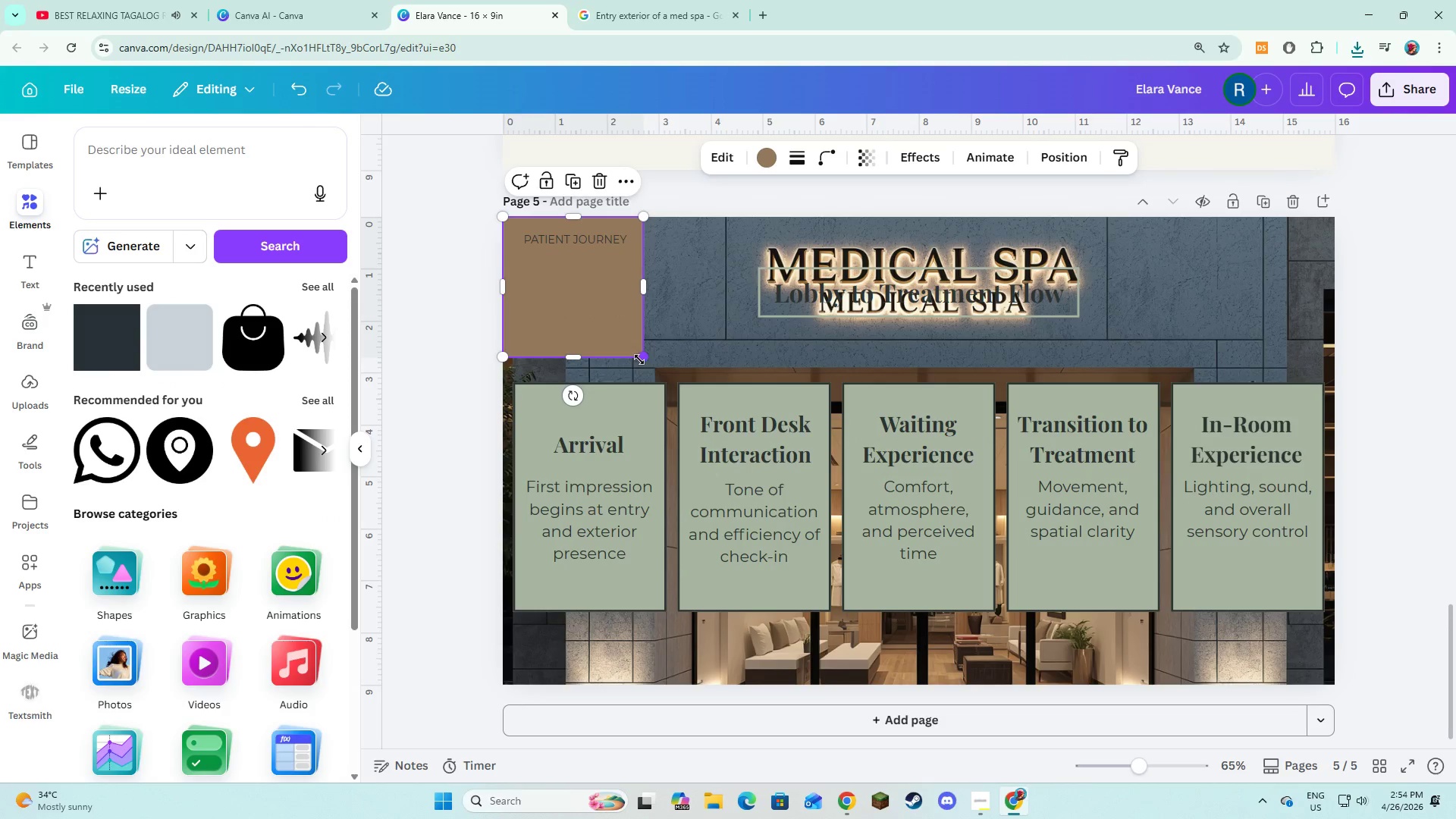 
left_click_drag(start_coordinate=[639, 359], to_coordinate=[1332, 685])
 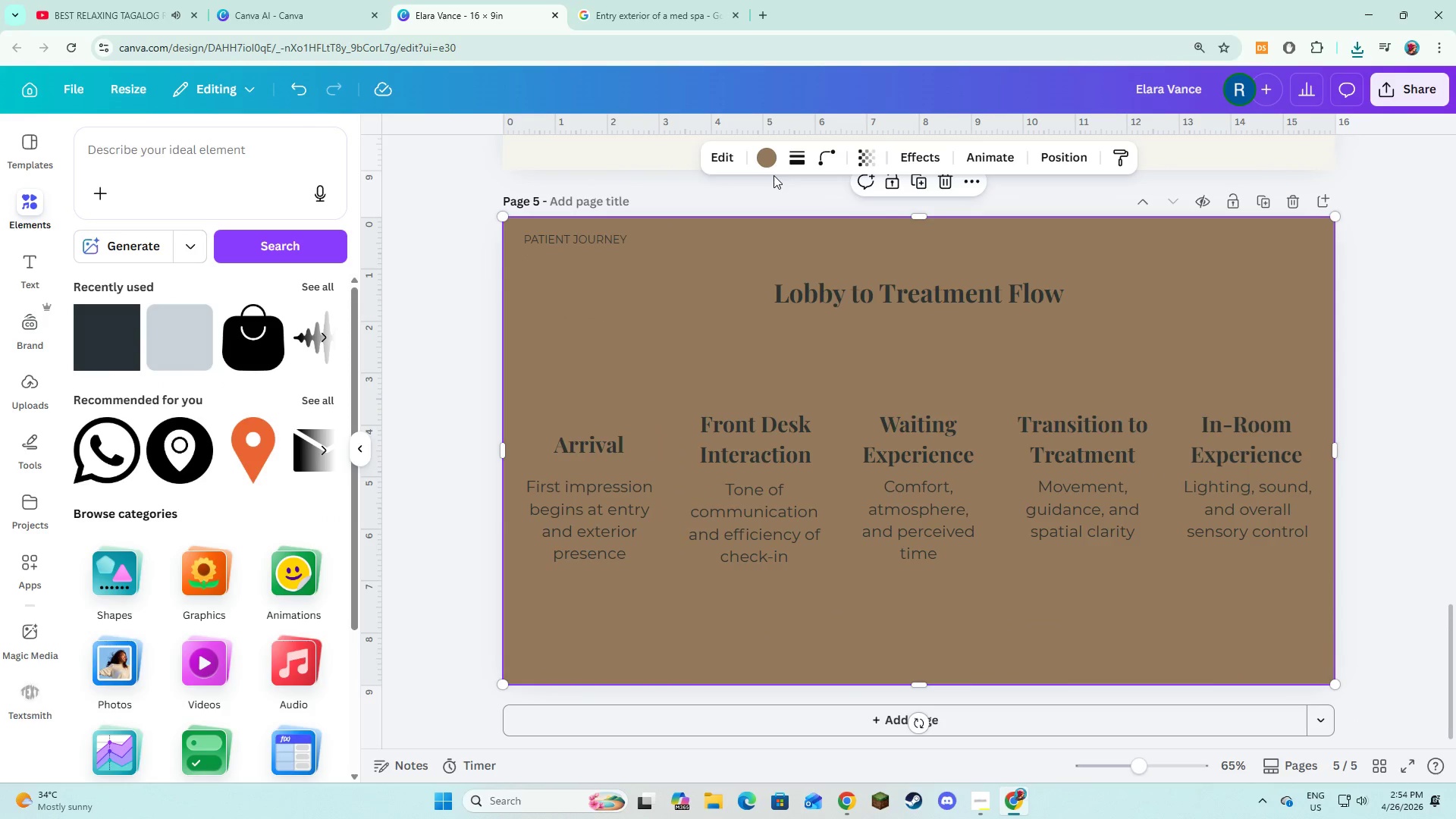 
left_click([769, 155])
 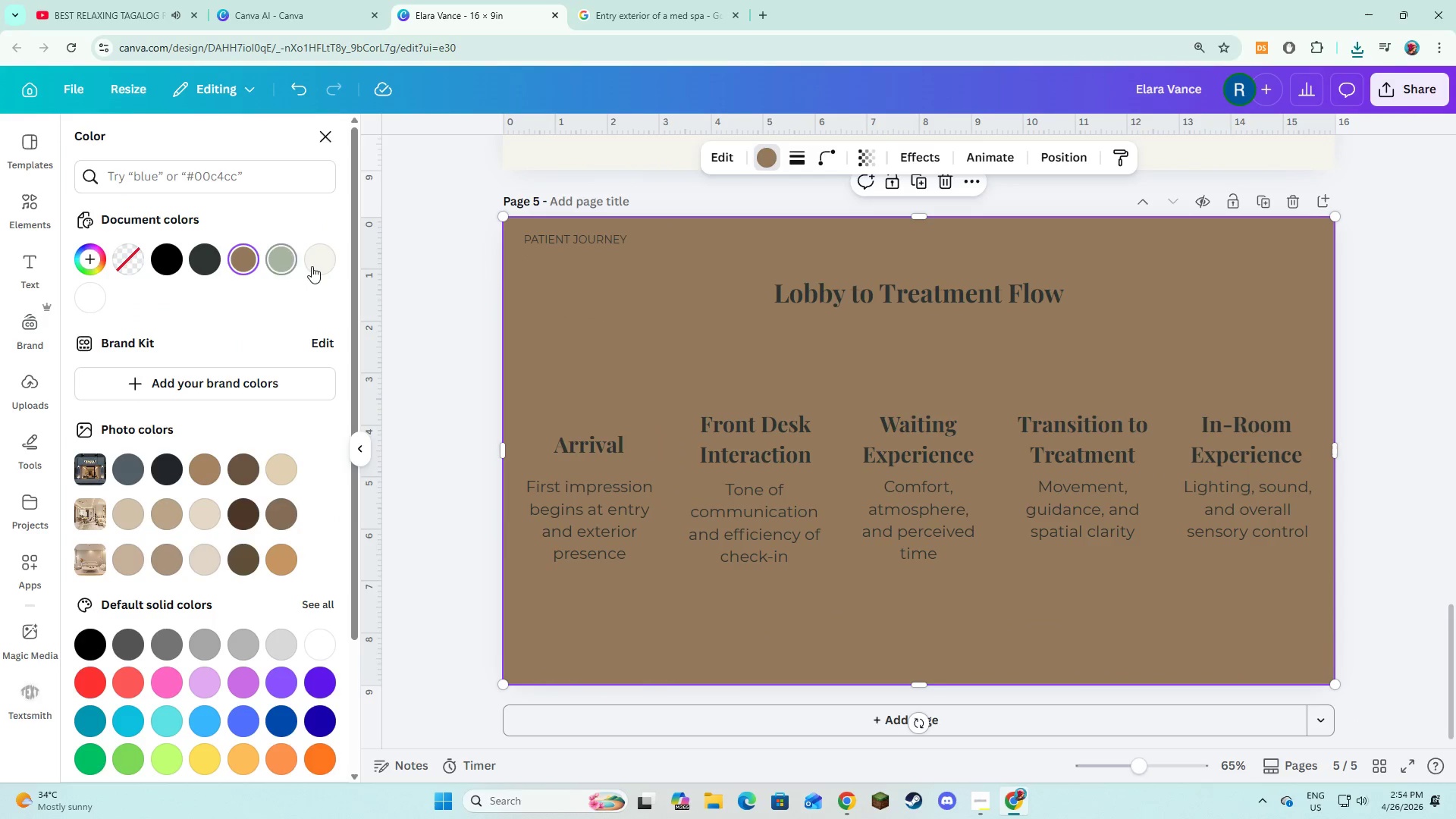 
left_click([312, 266])
 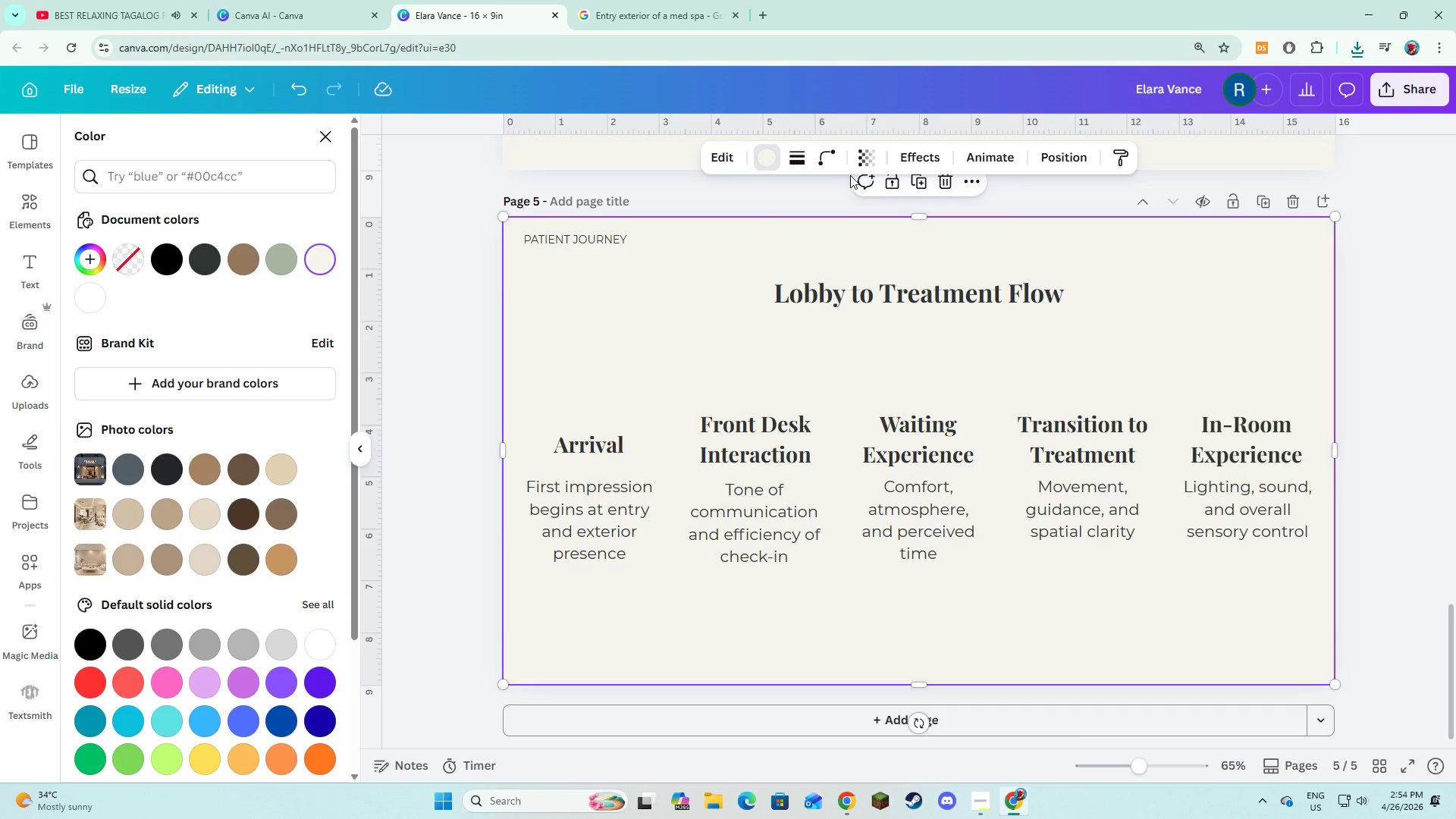 
left_click([869, 161])
 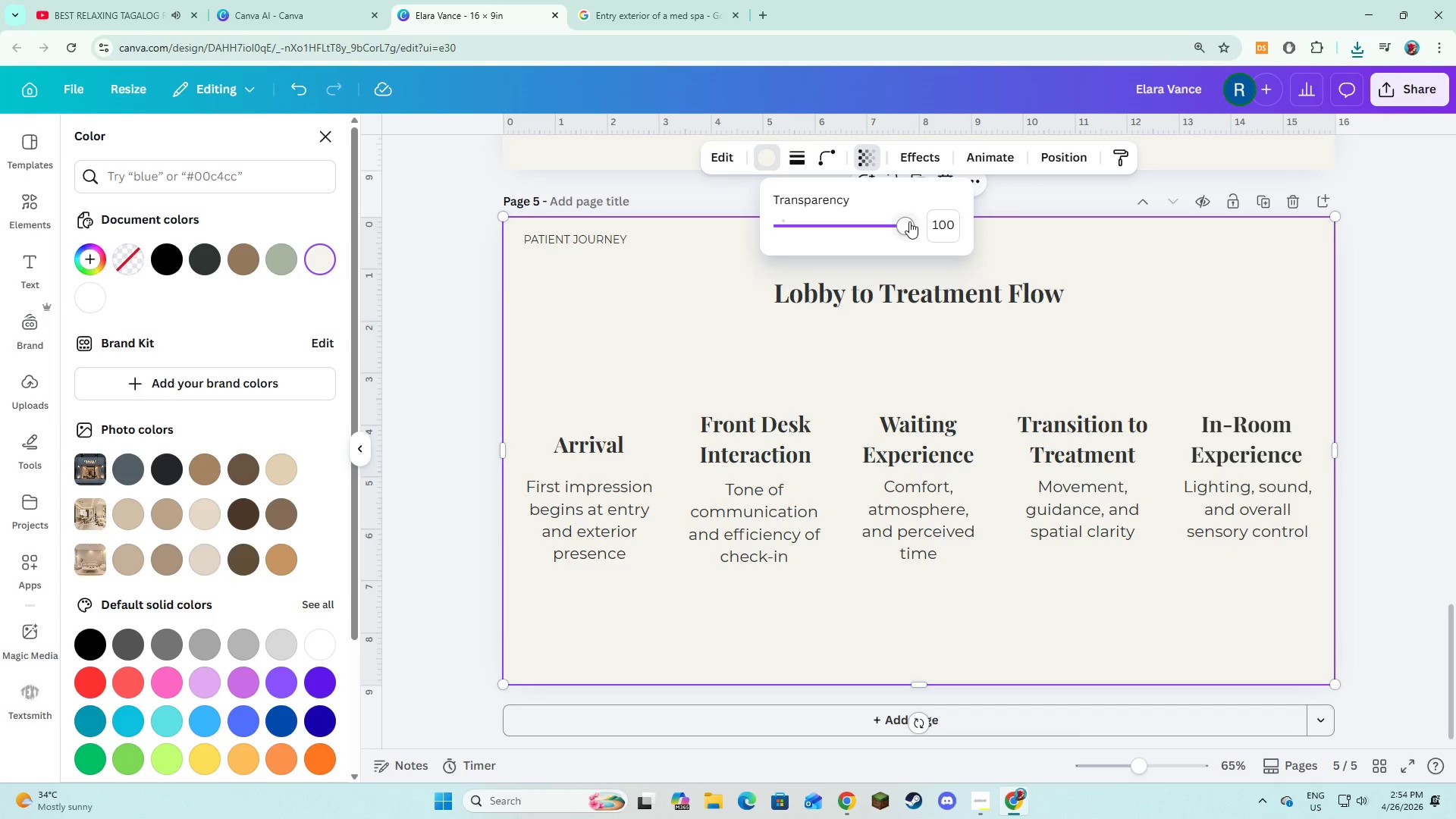 
left_click([934, 232])
 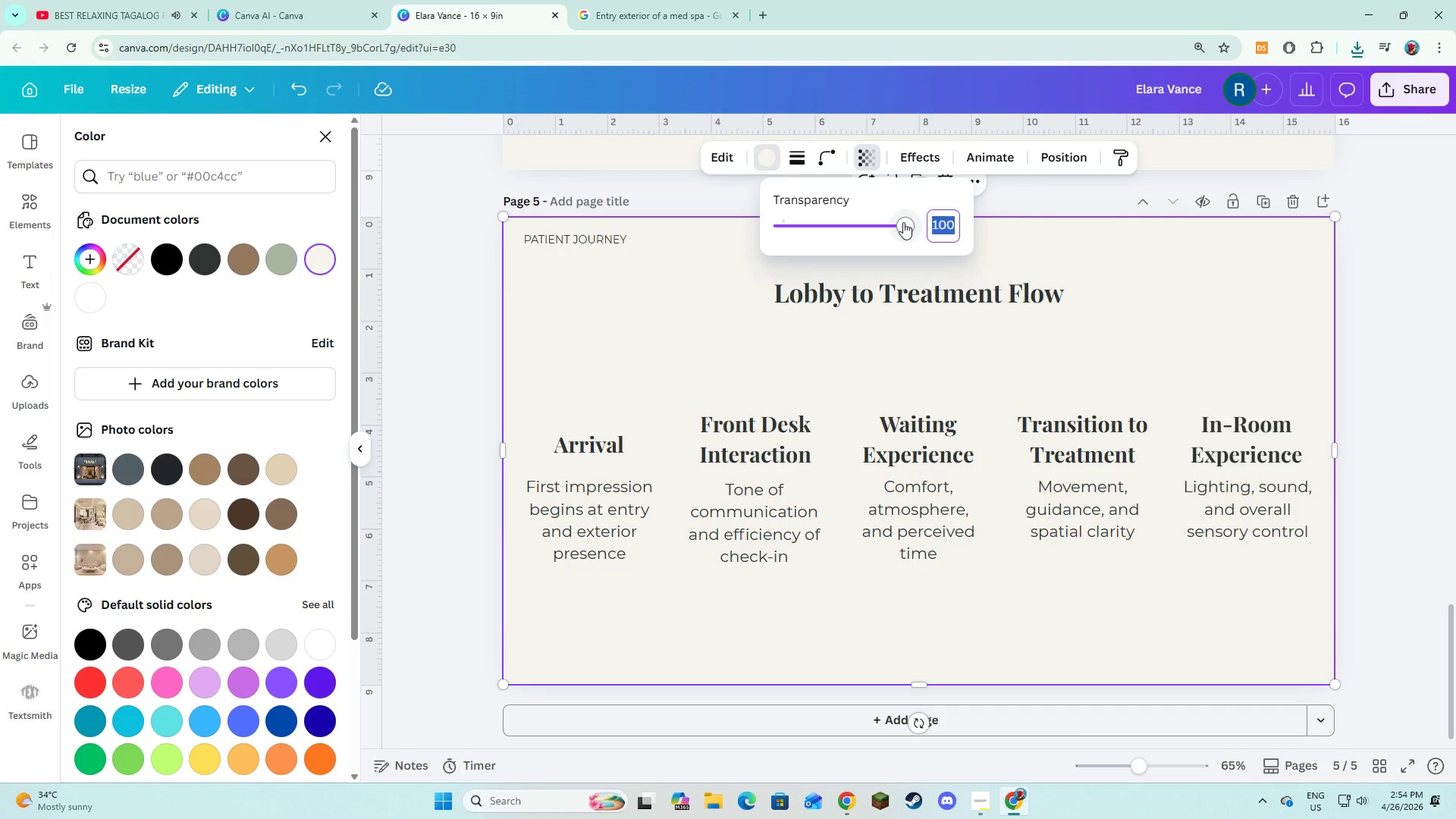 
key(Numpad7)
 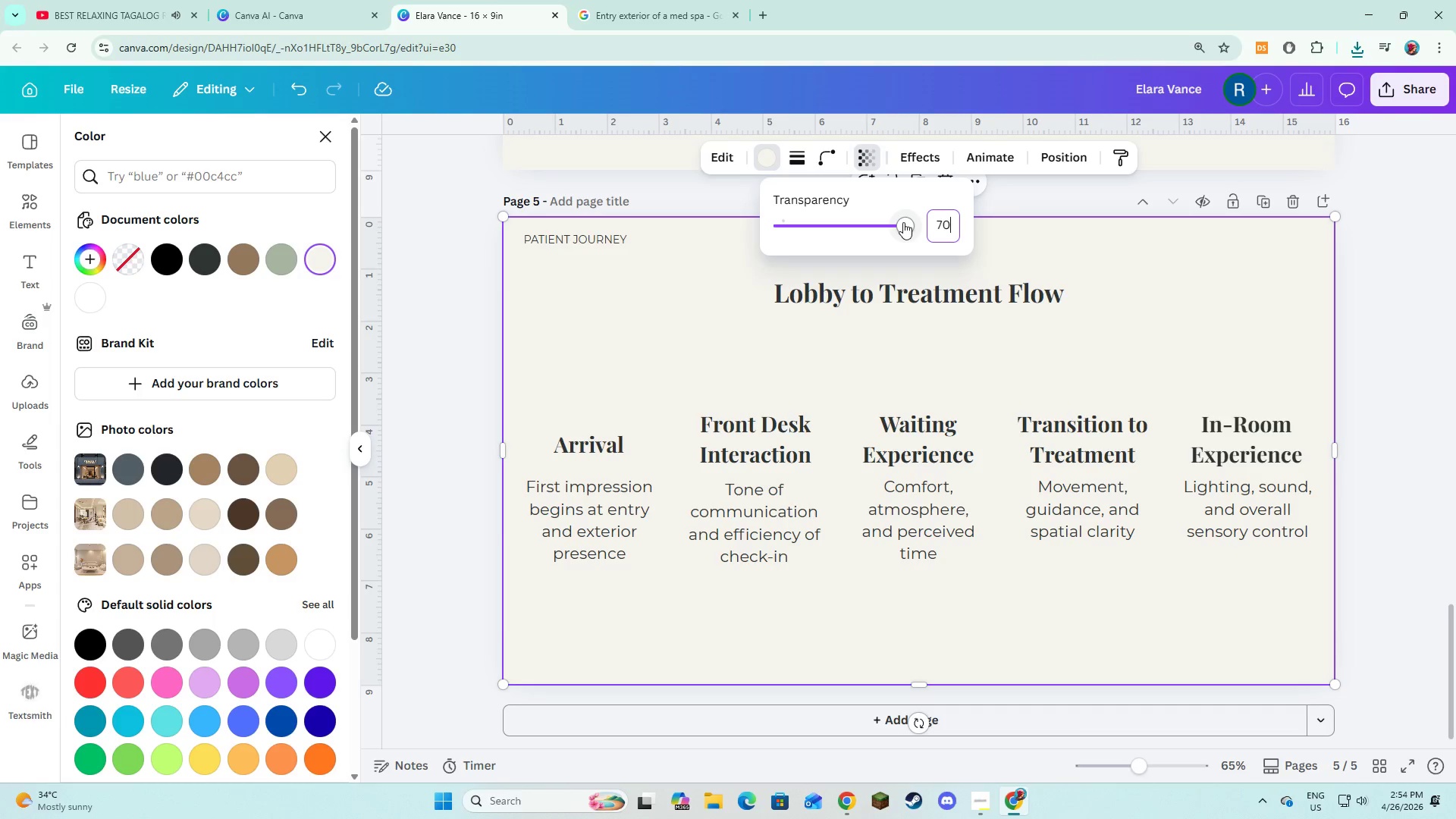 
key(Numpad0)
 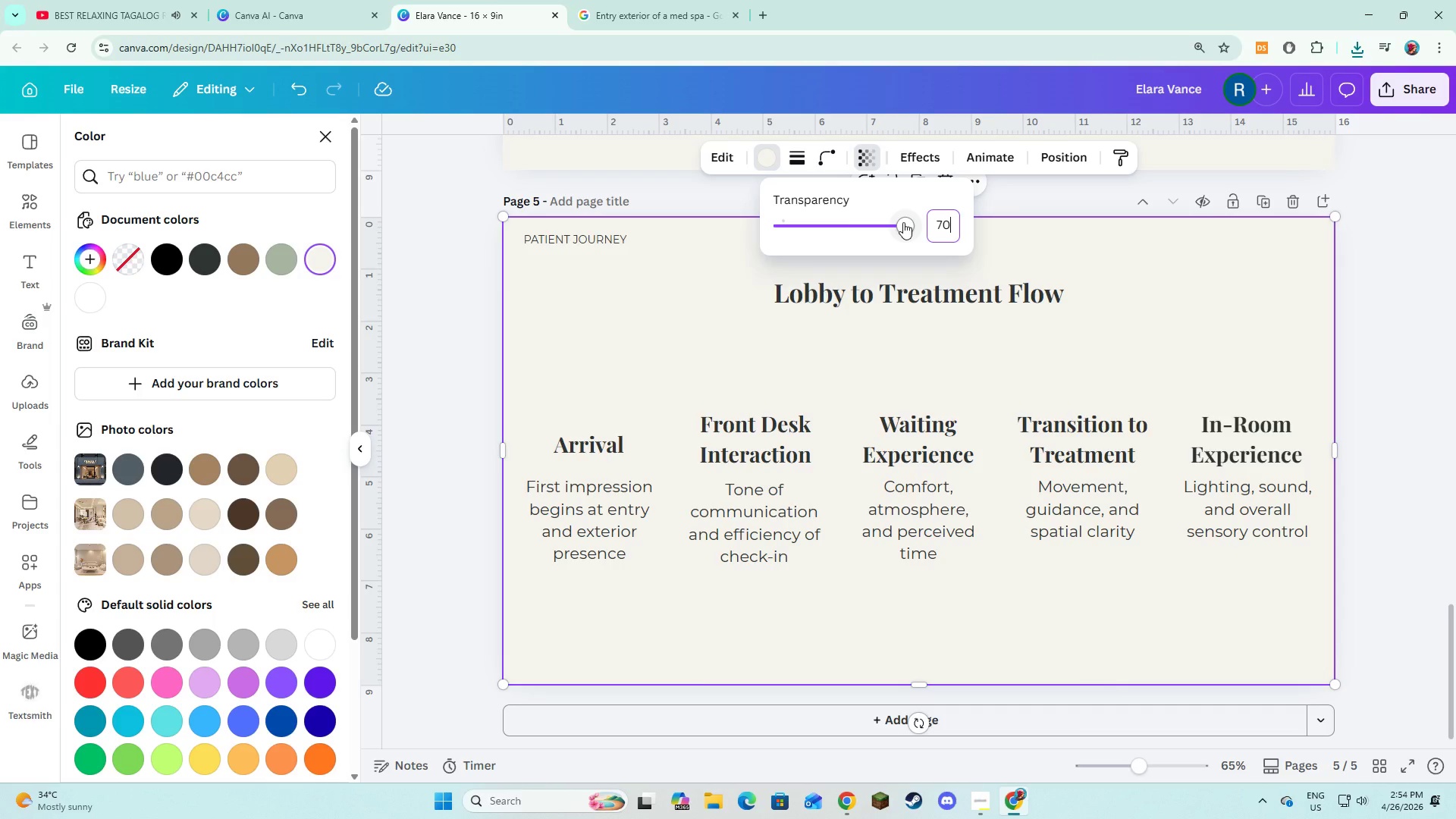 
key(NumpadEnter)
 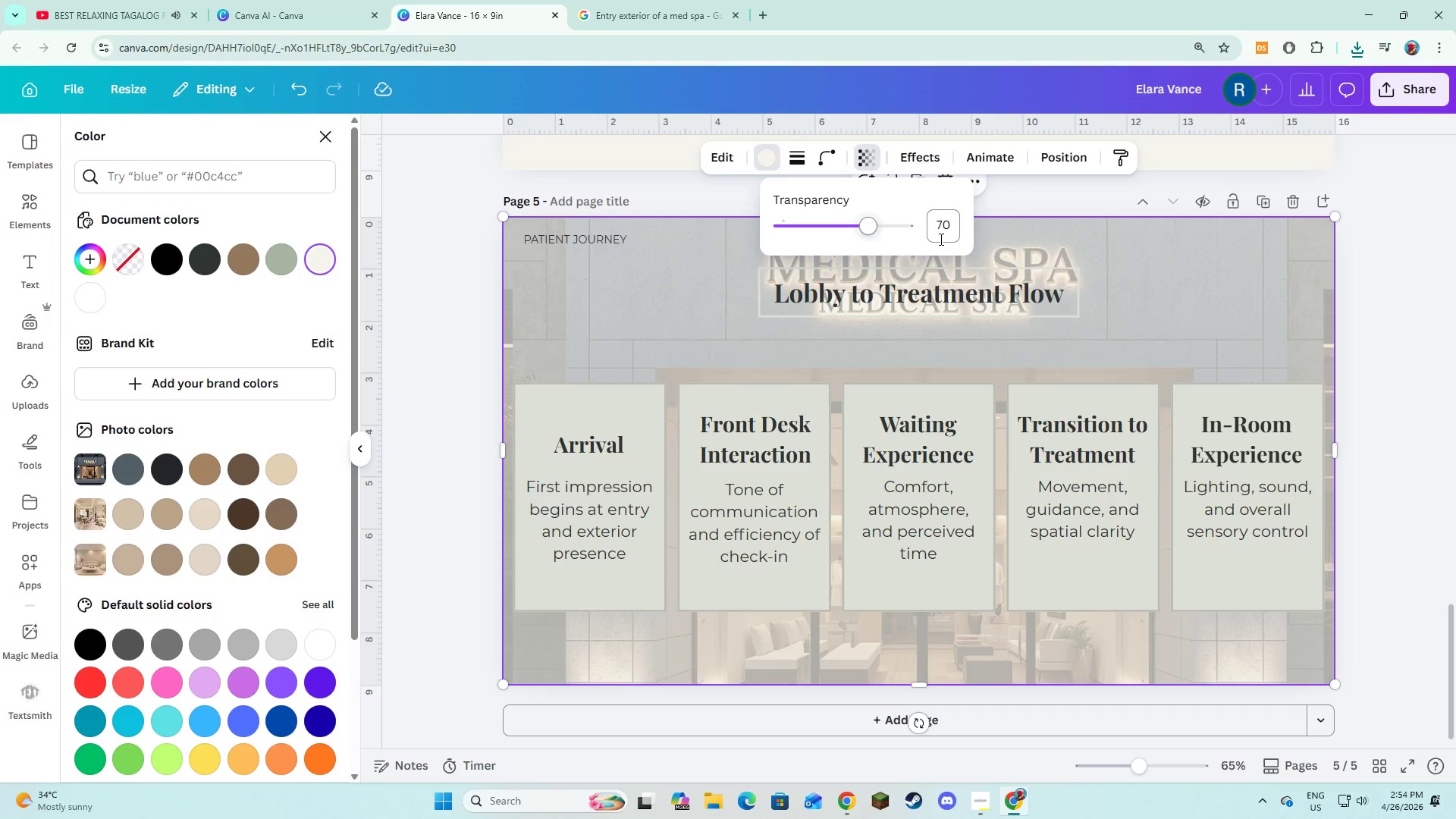 
left_click([940, 240])
 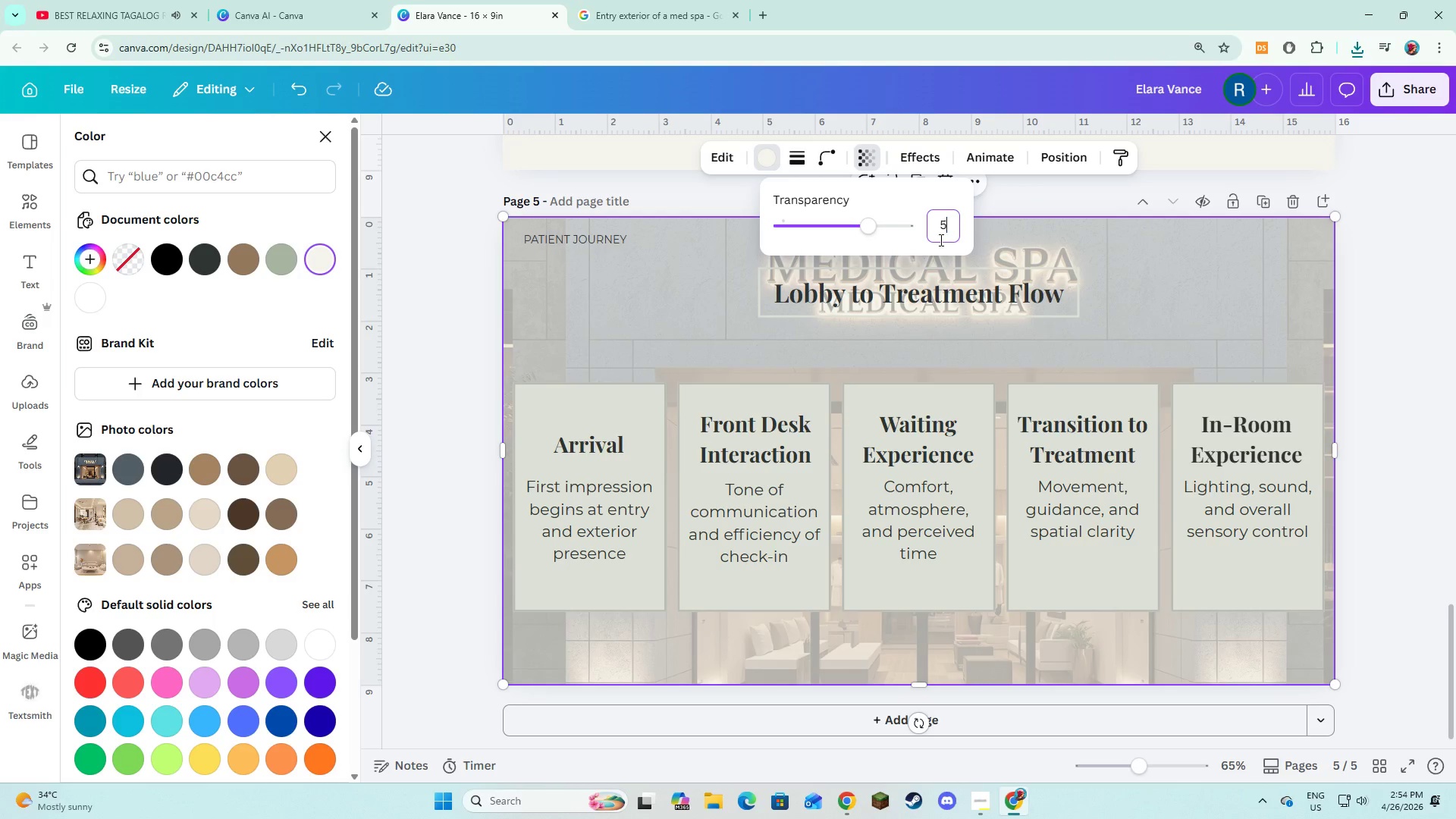 
key(Numpad5)
 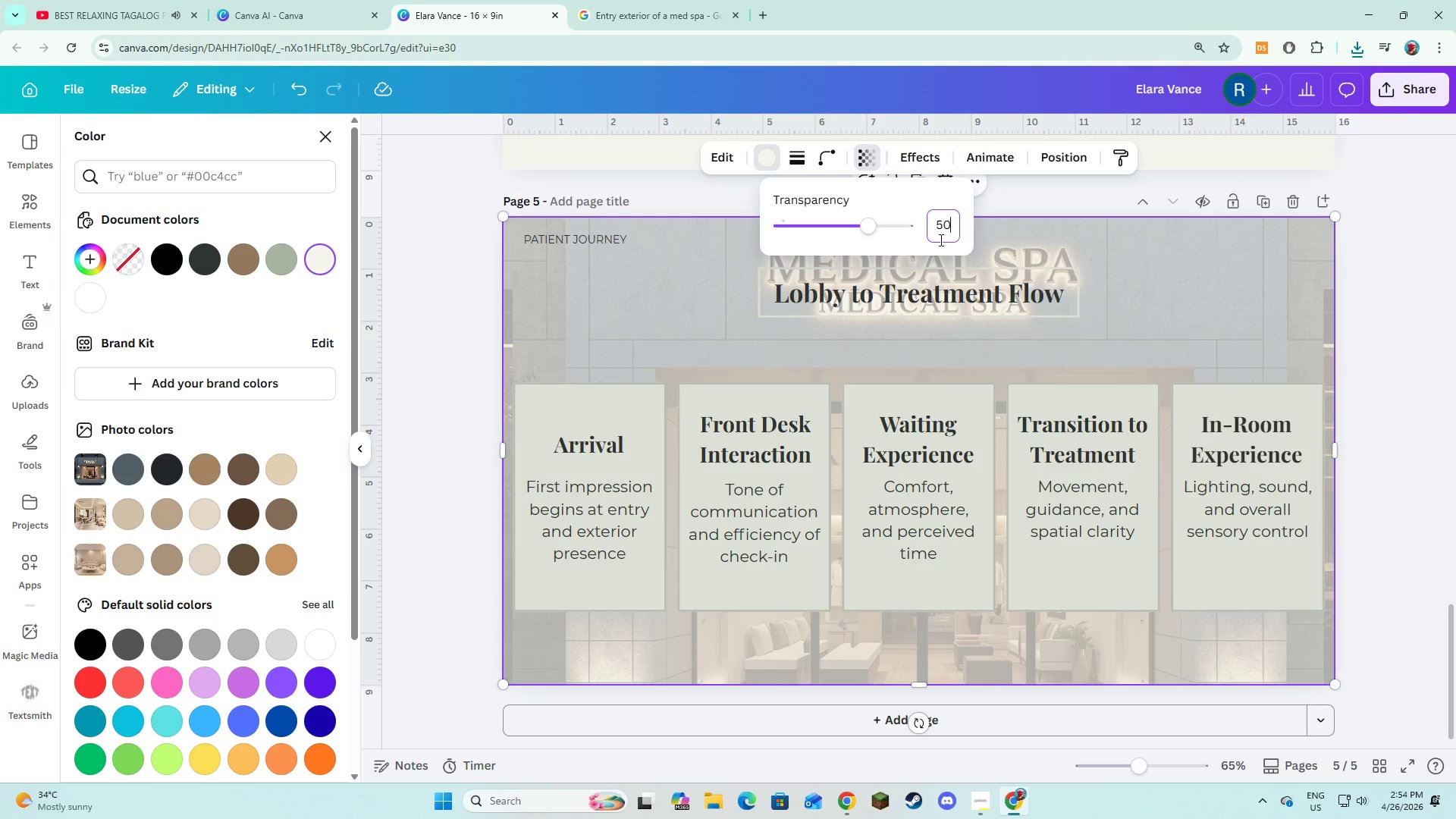 
key(Numpad0)
 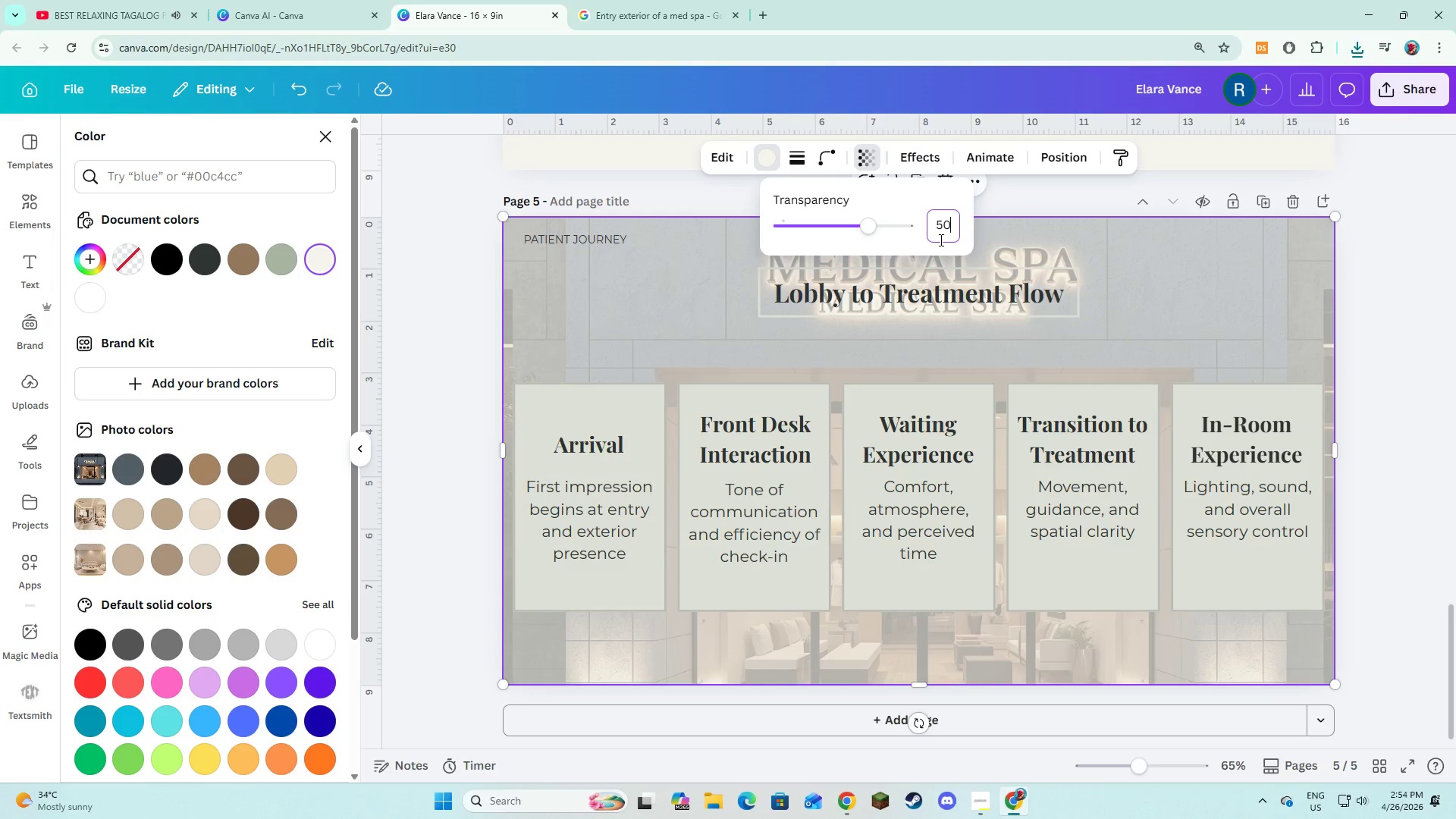 
key(NumpadEnter)
 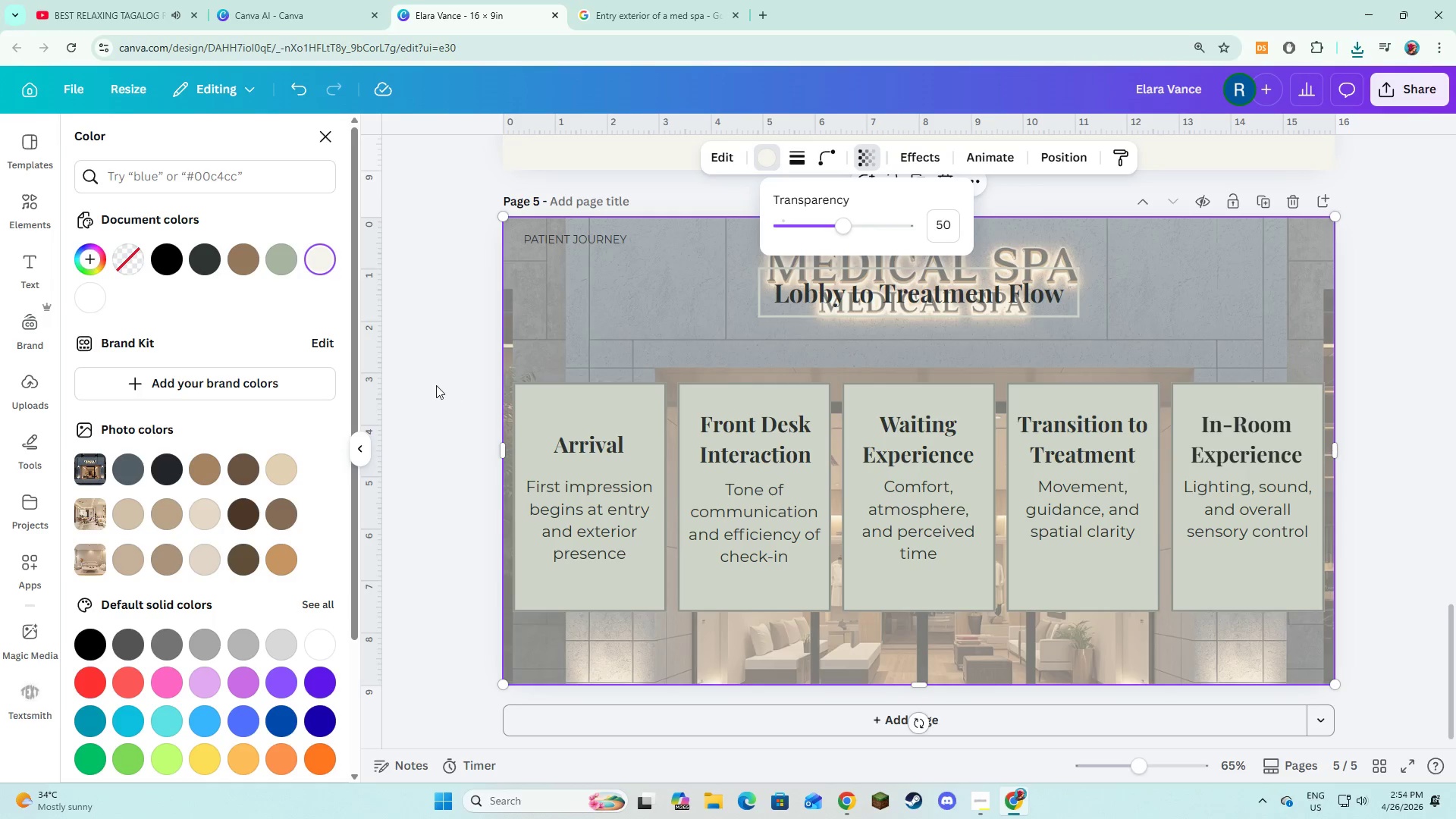 
left_click([431, 351])
 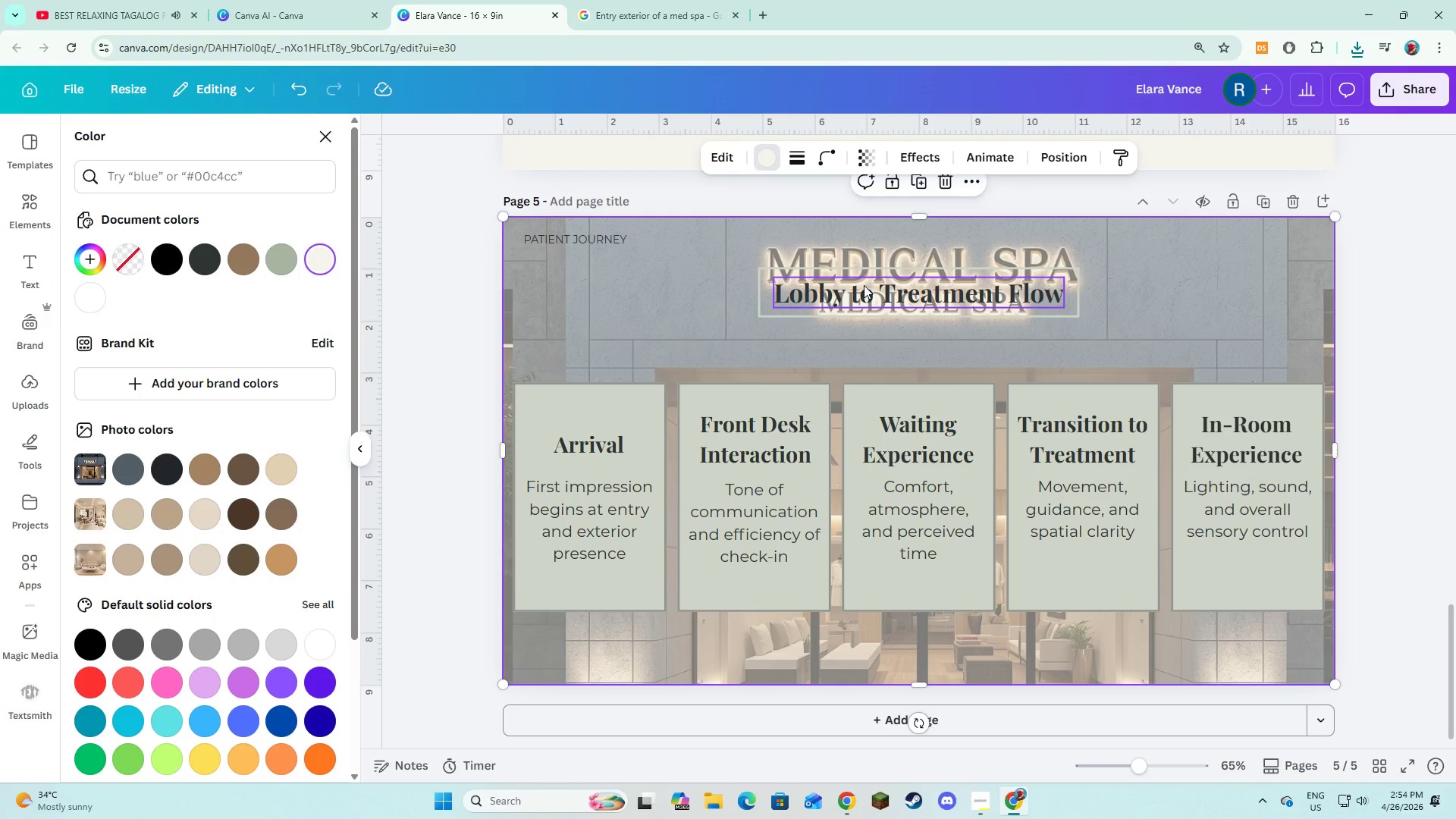 
left_click([862, 287])
 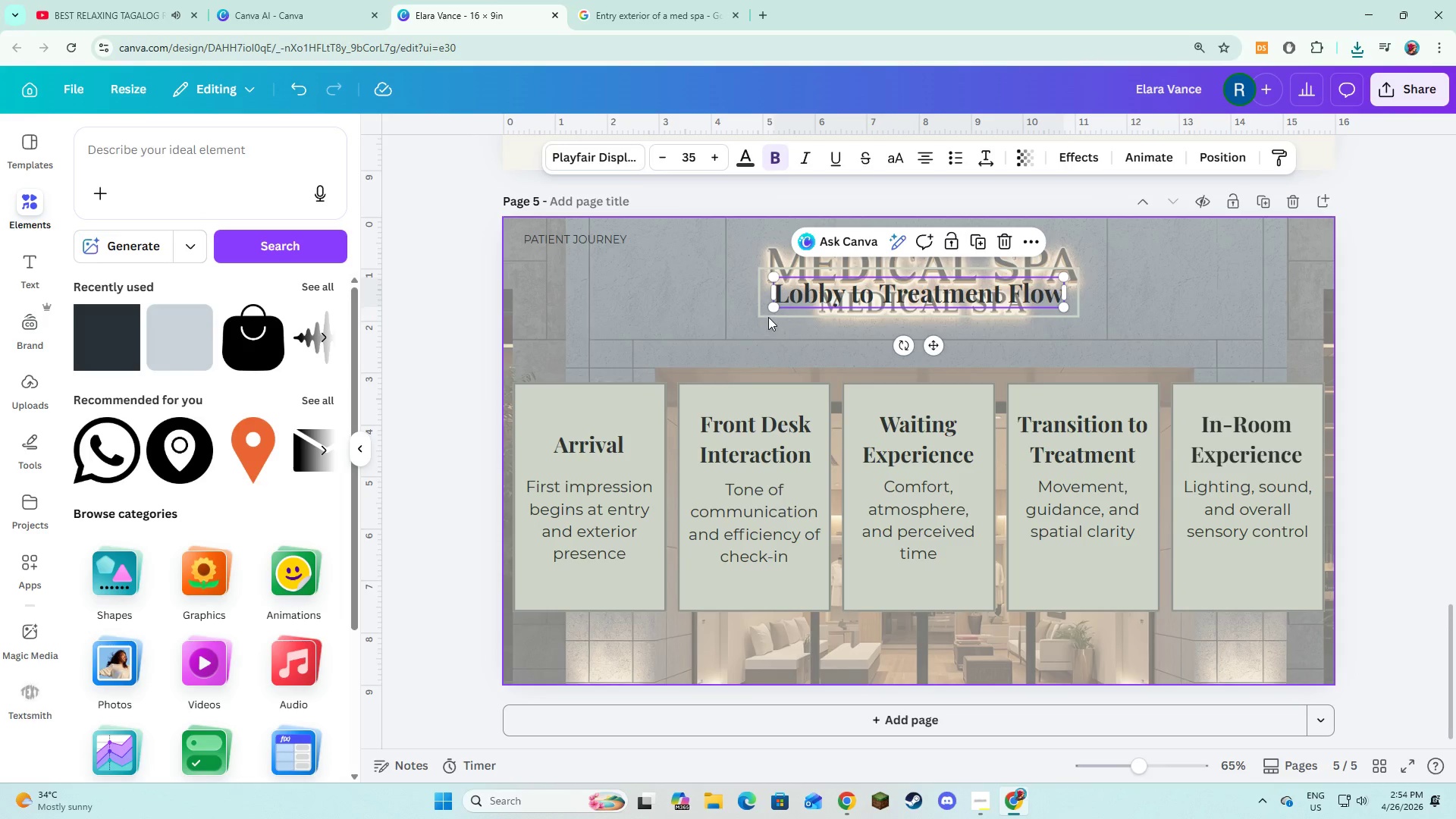 
left_click([768, 313])
 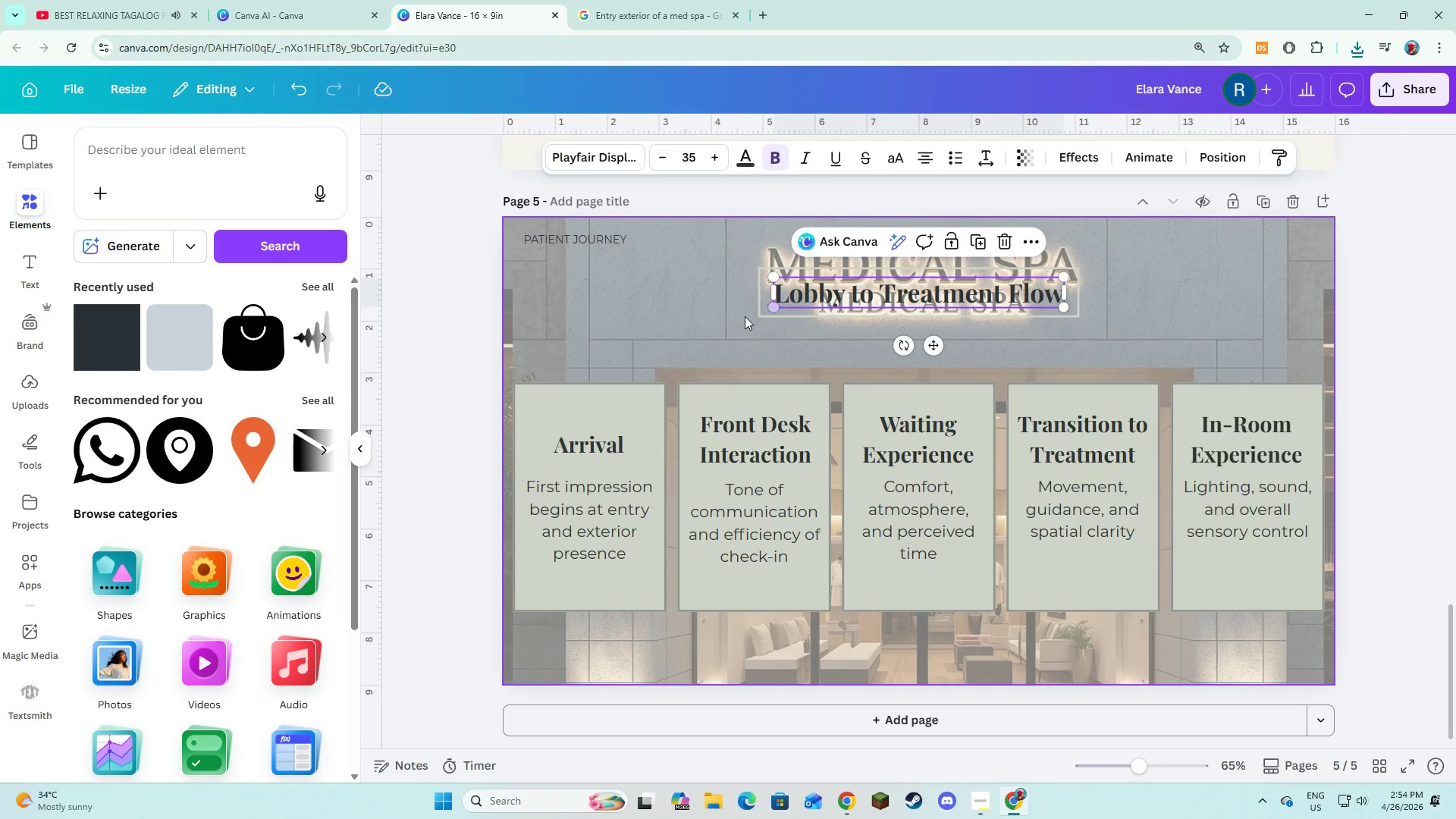 
left_click([730, 318])
 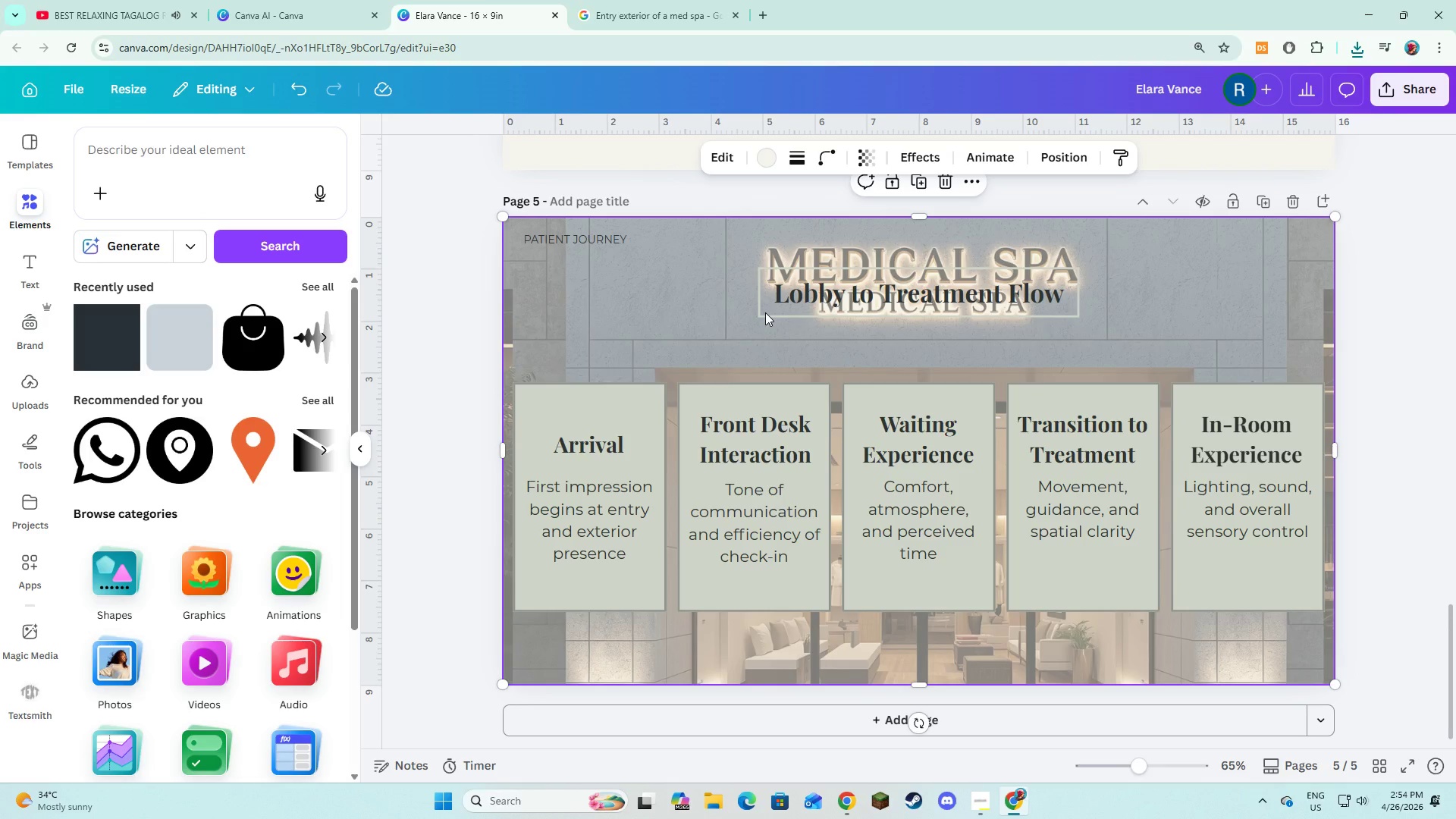 
left_click([697, 318])
 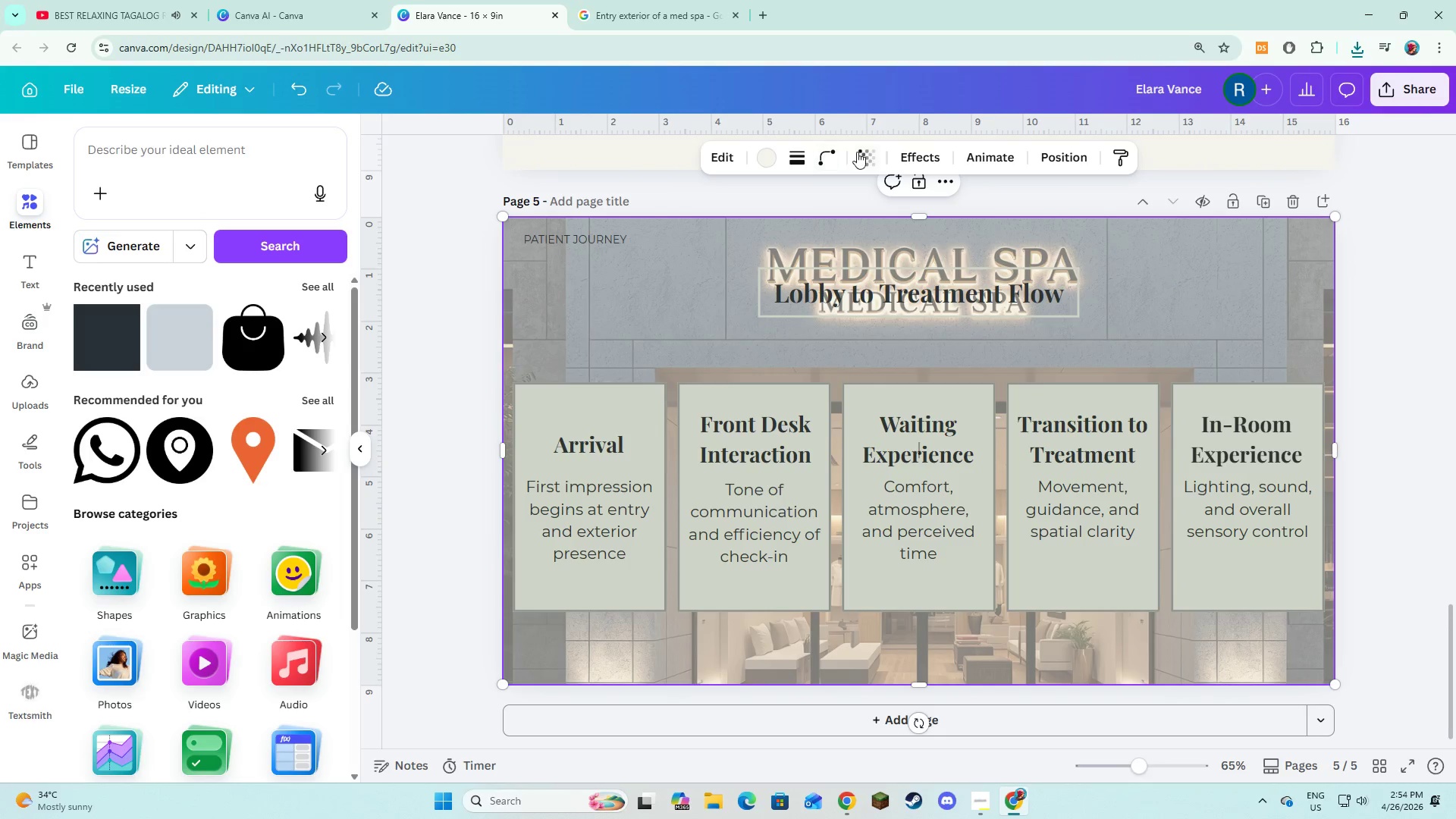 
left_click([857, 152])
 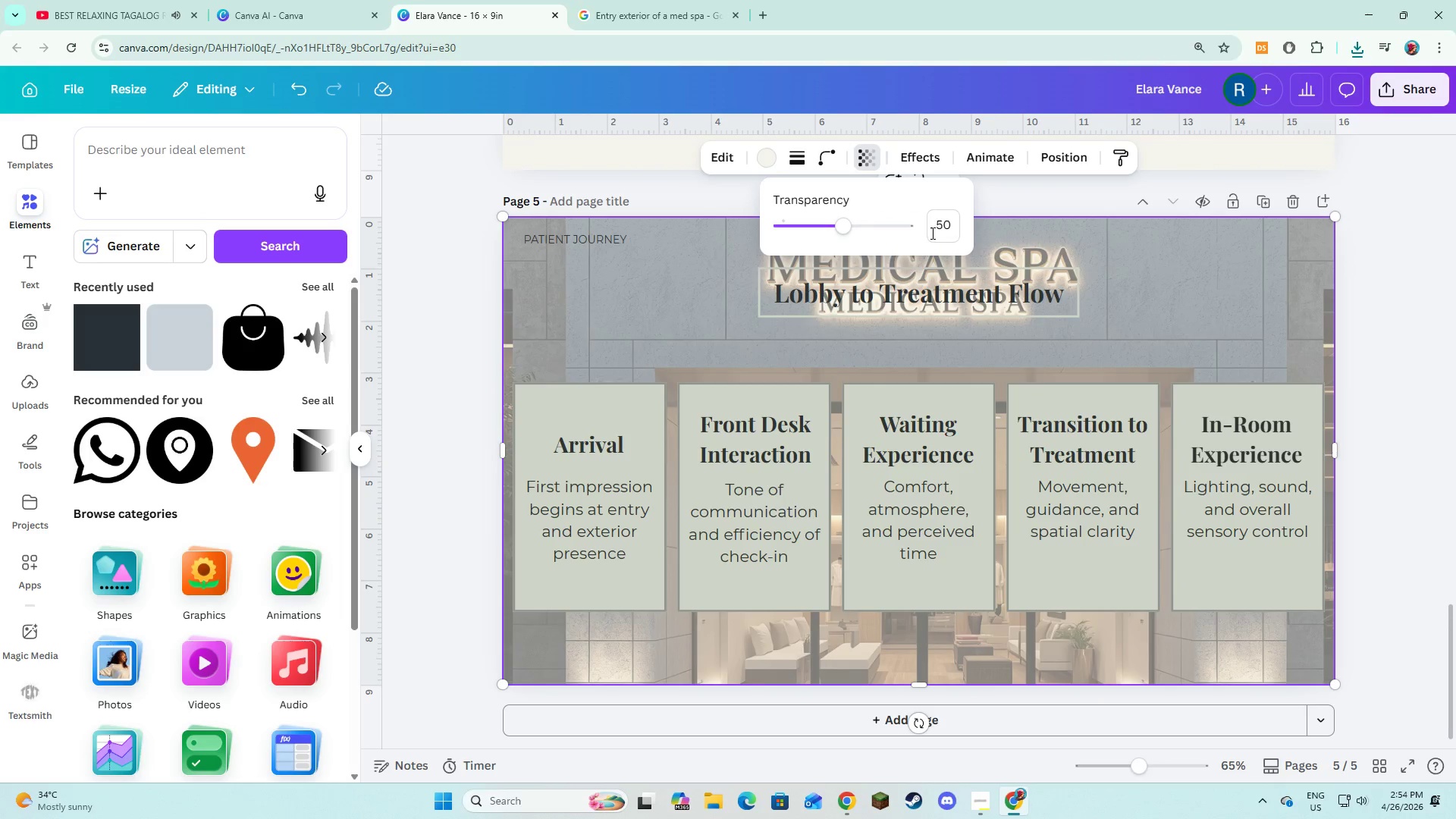 
left_click([934, 231])
 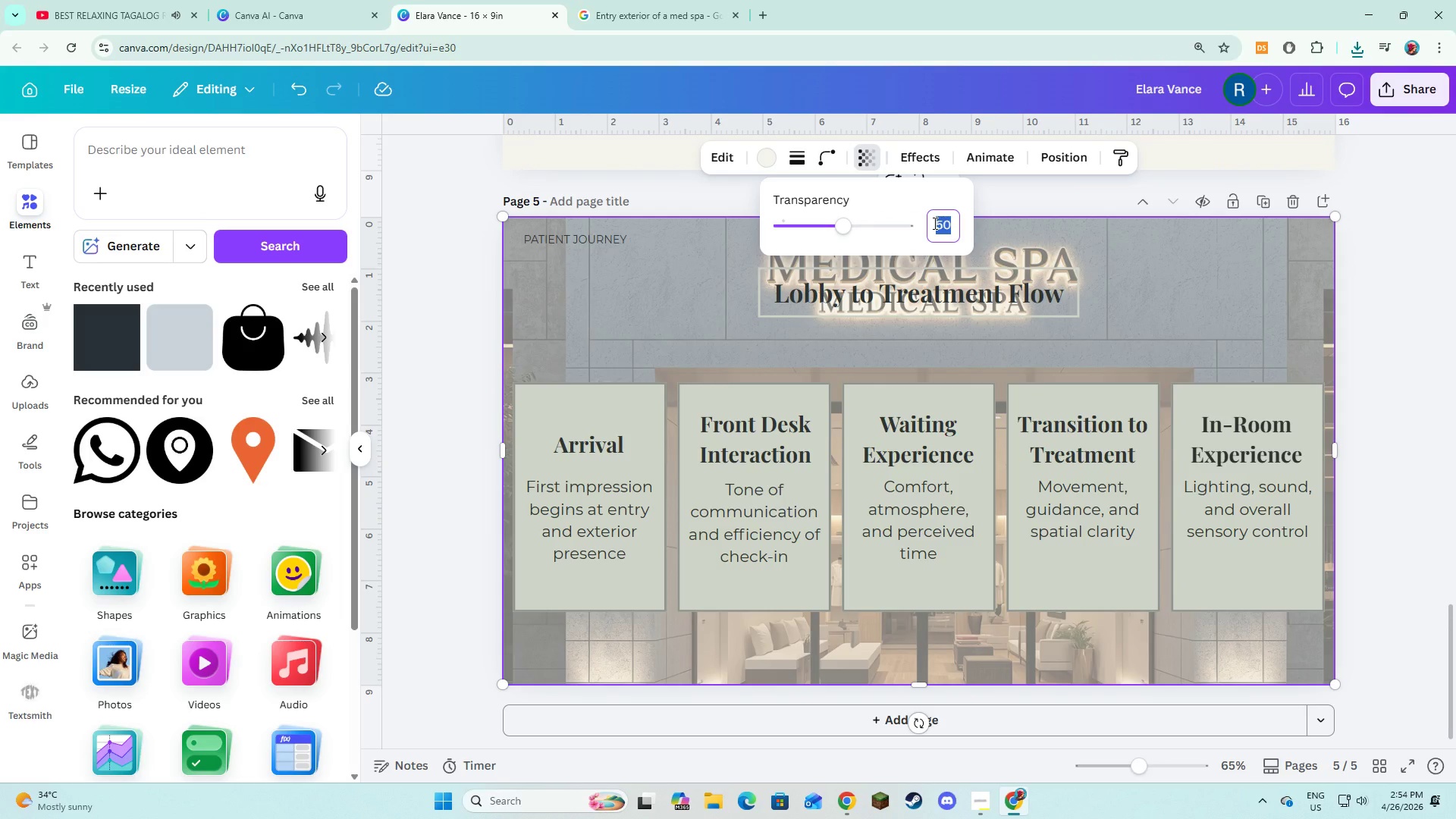 
key(Numpad7)
 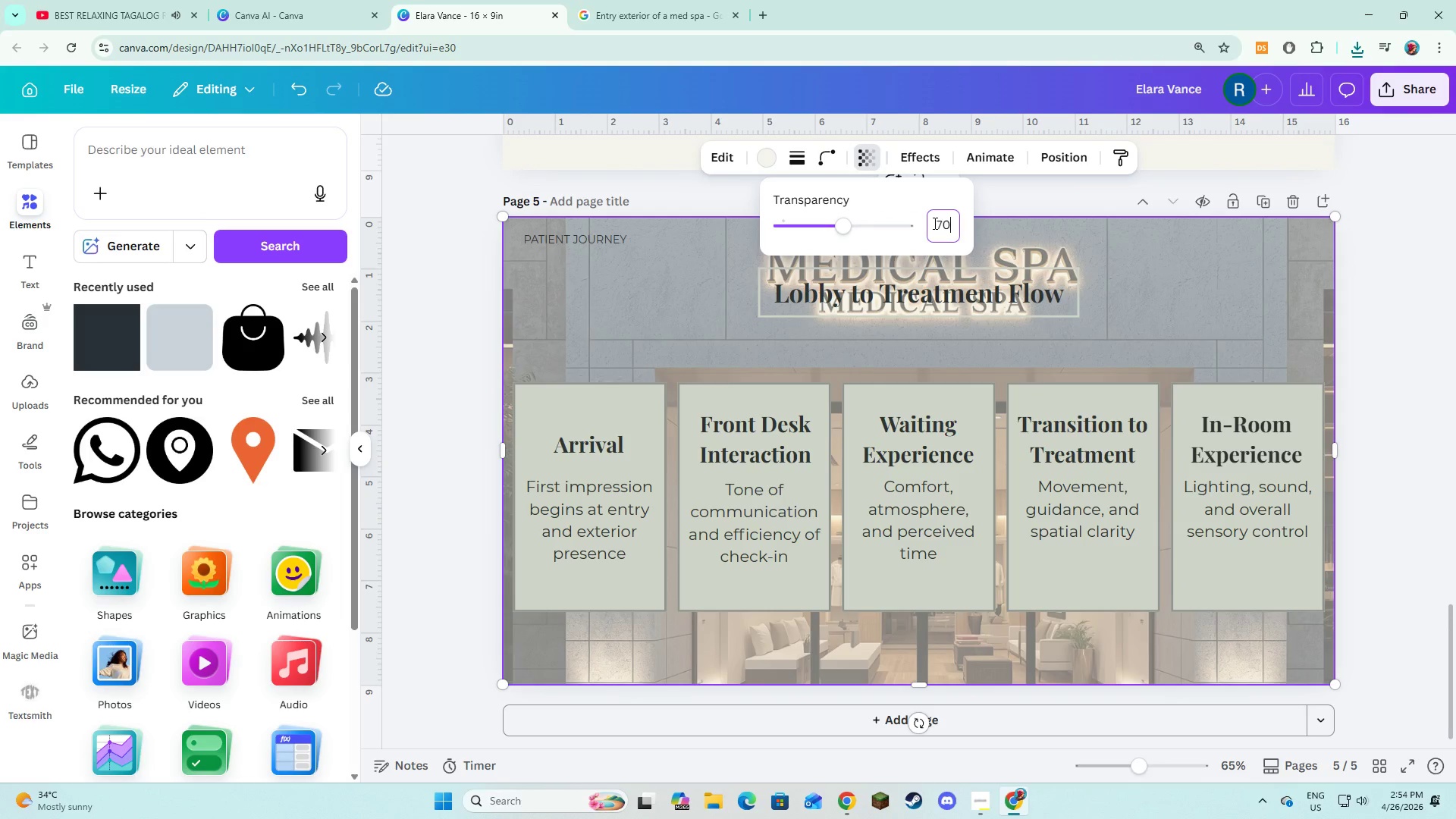 
key(Numpad0)
 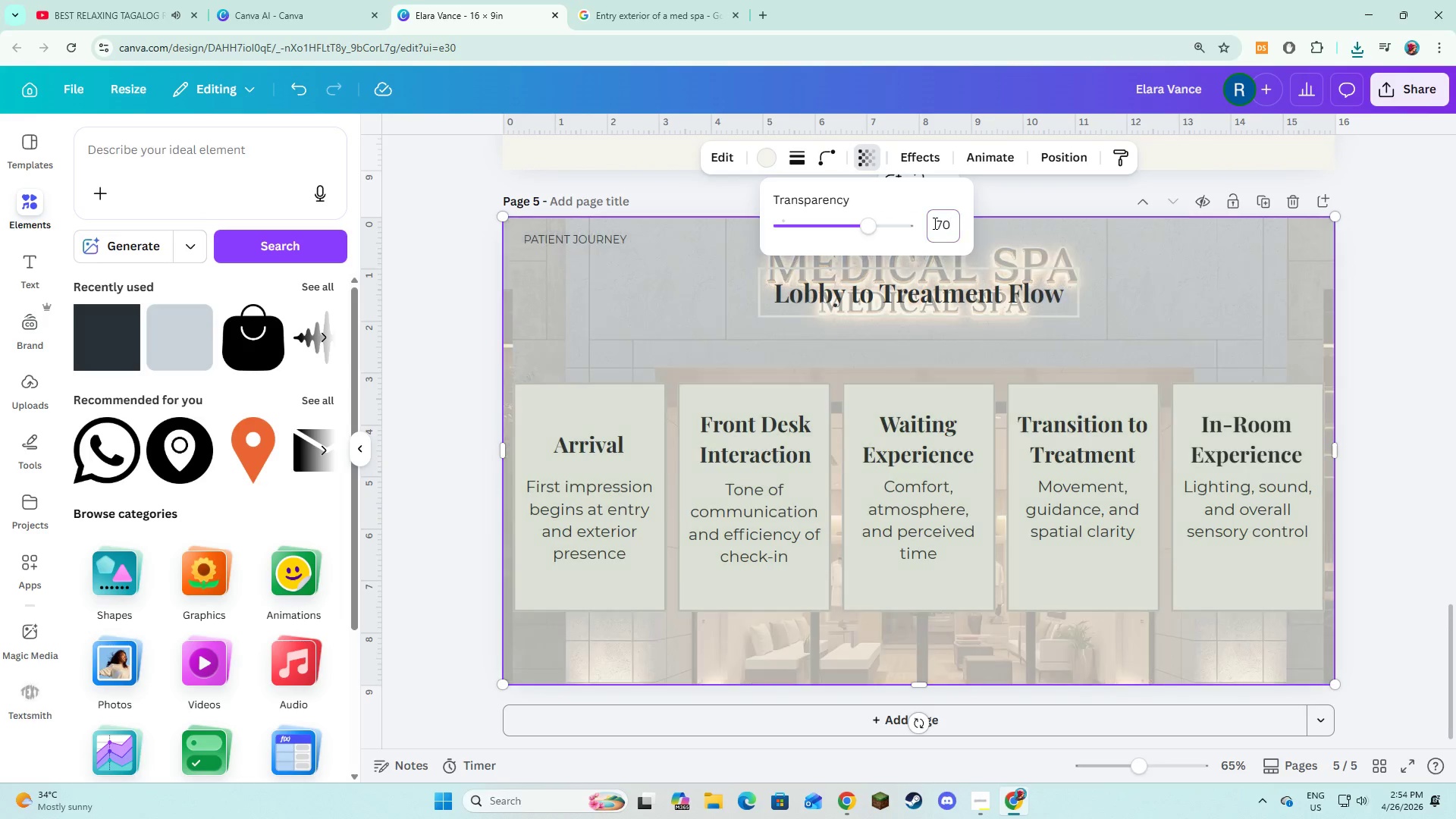 
key(NumpadEnter)
 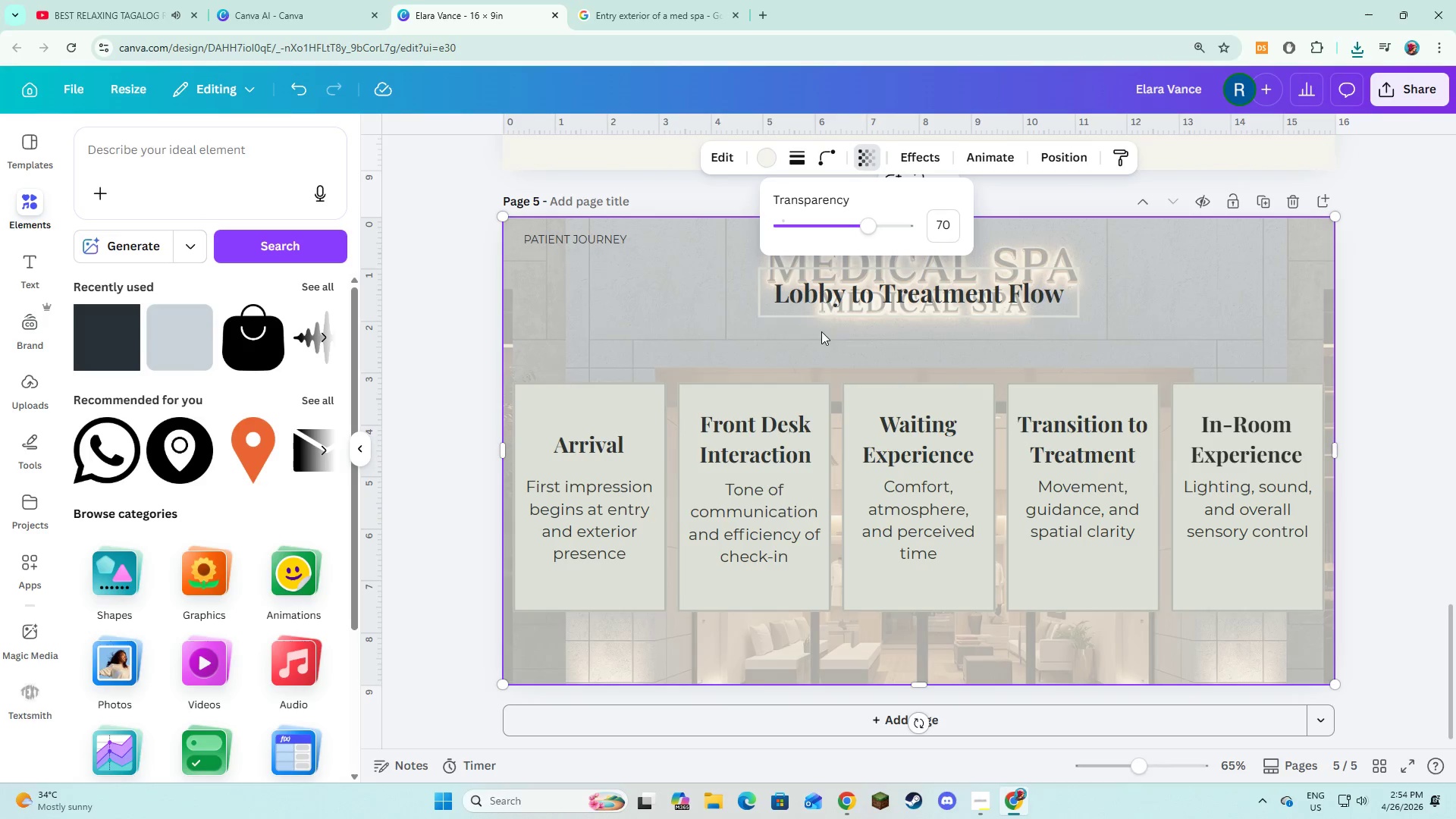 
left_click([471, 231])
 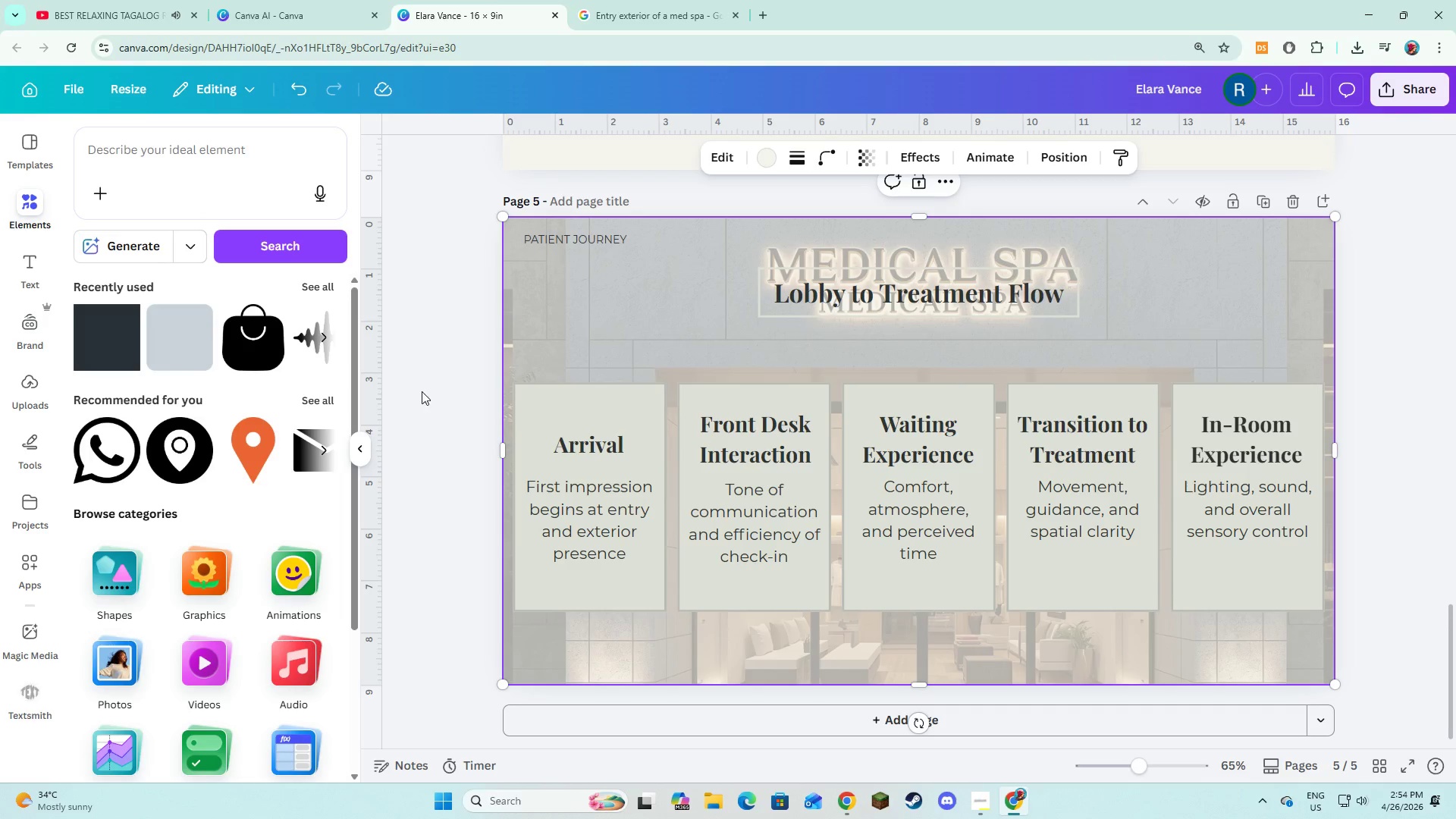 
left_click([368, 450])
 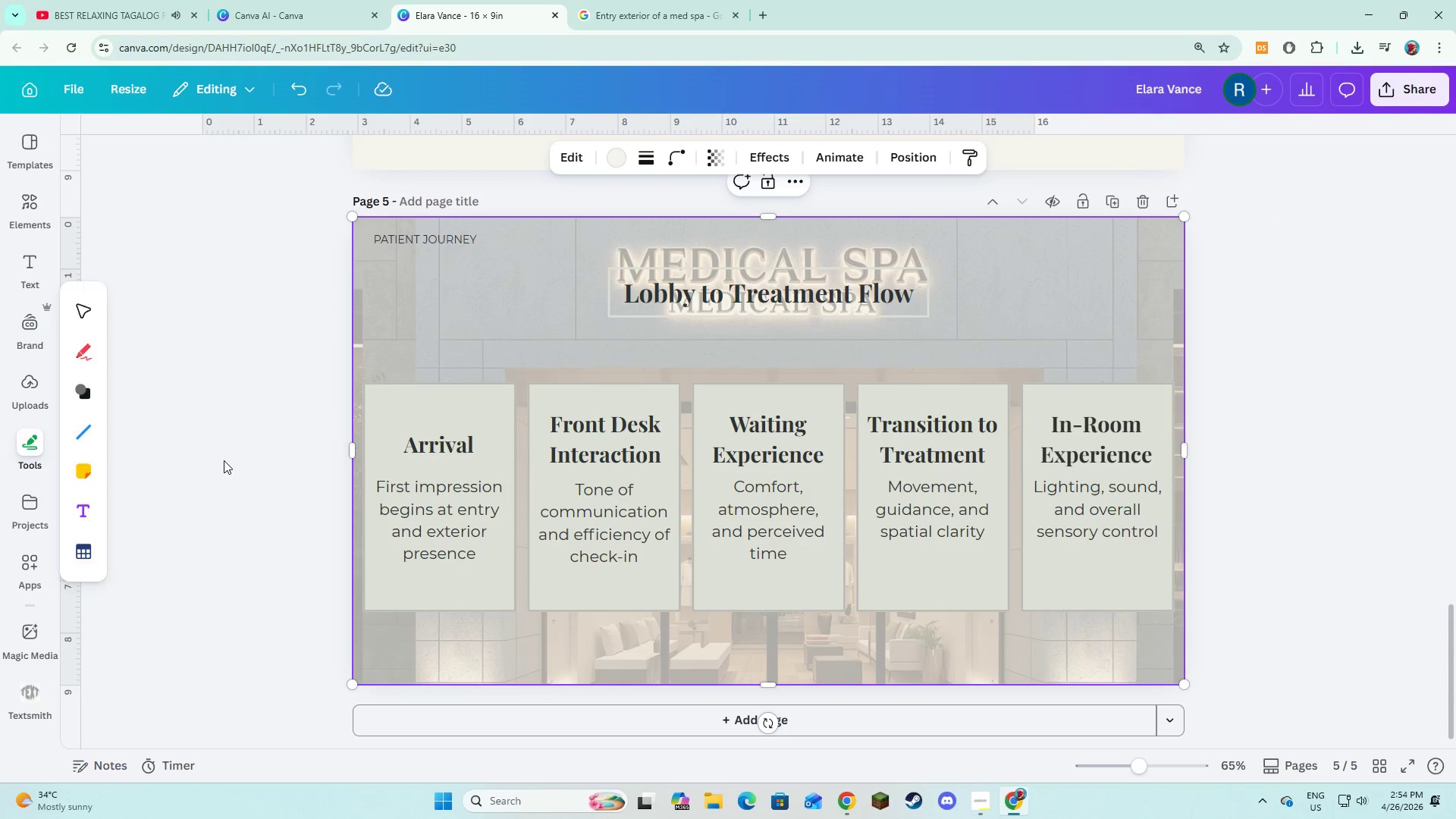 
left_click([224, 460])
 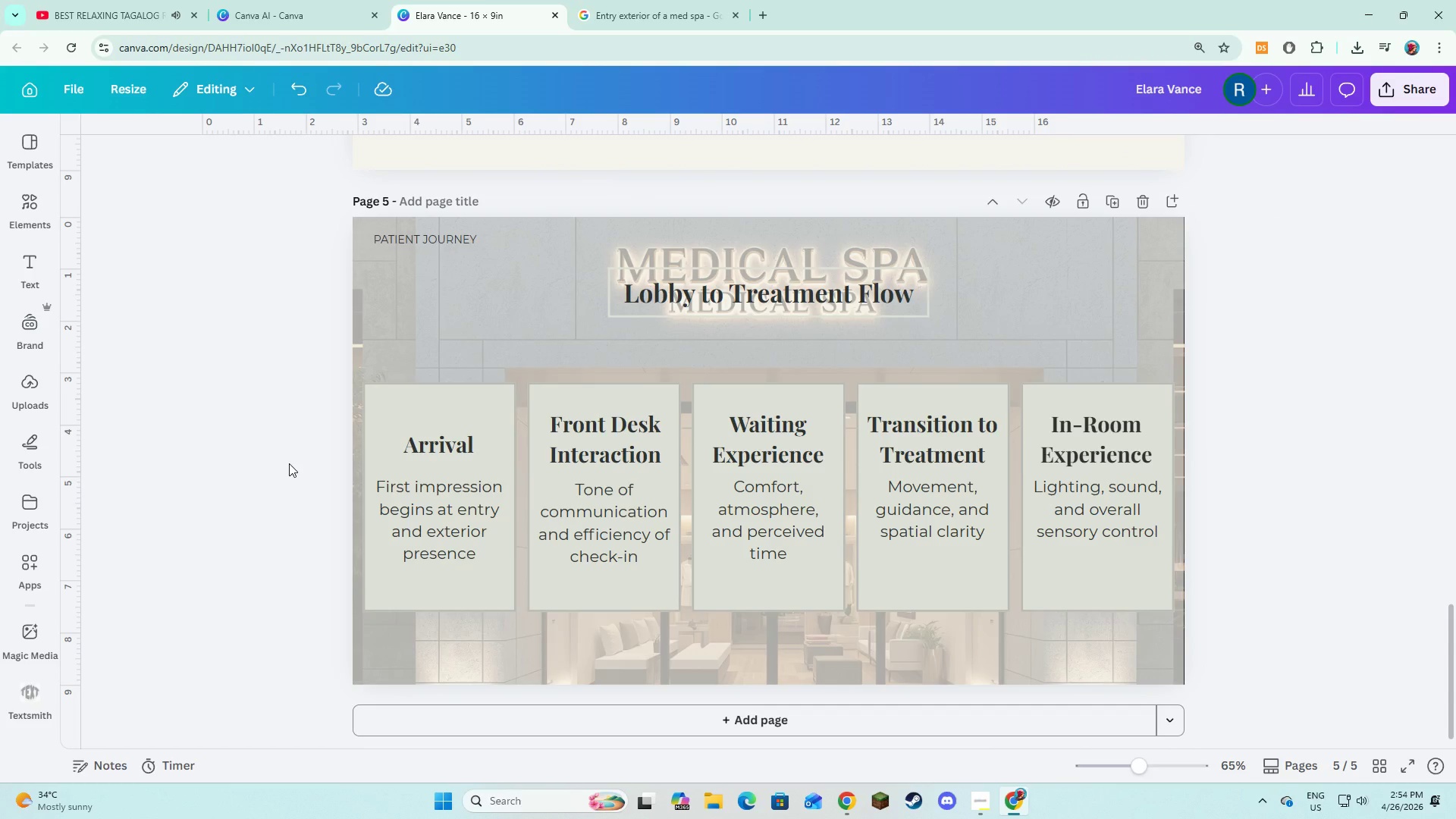 
key(Alt+AltLeft)
 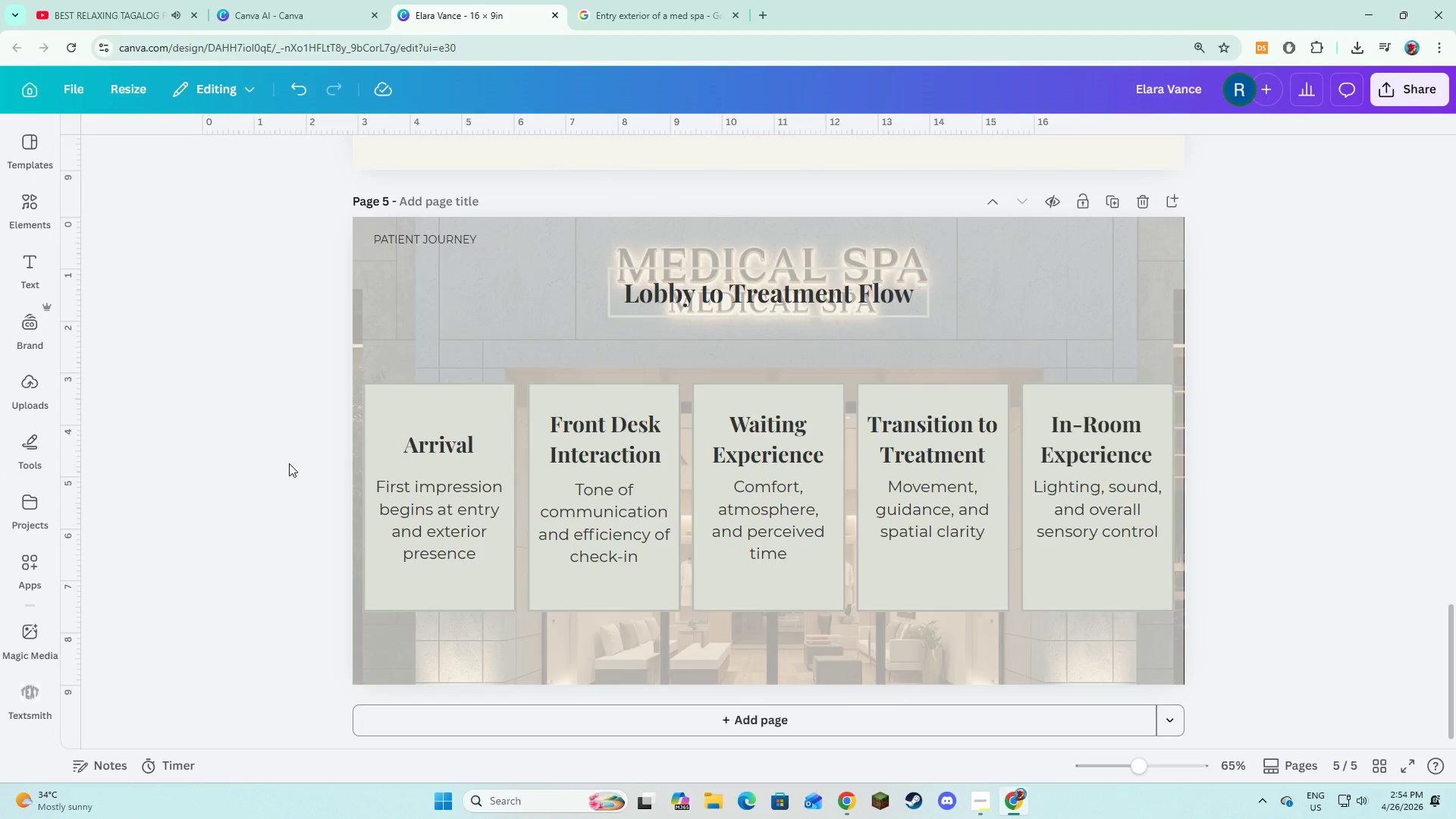 
scroll: coordinate [289, 463], scroll_direction: down, amount: 3.0
 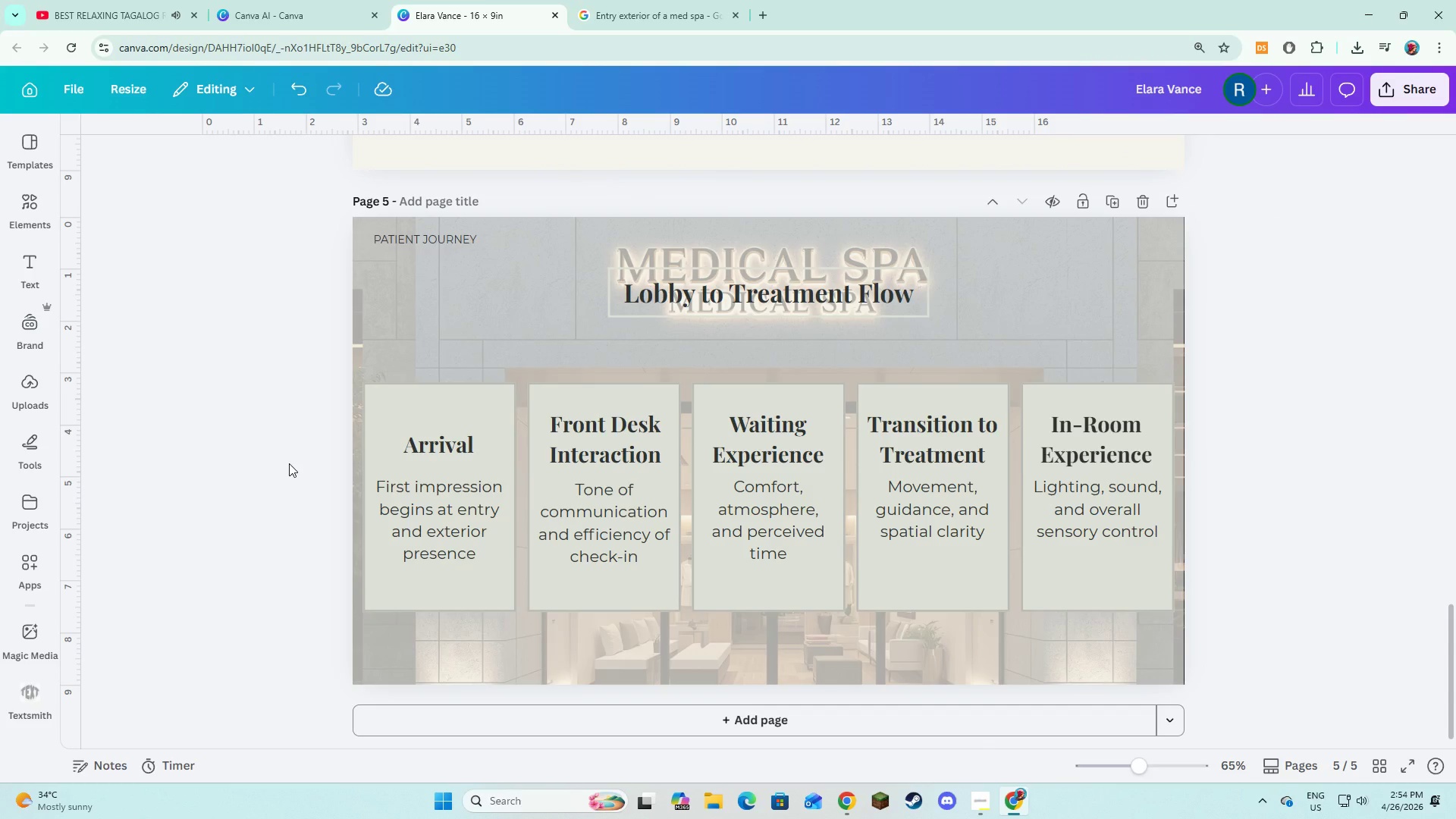 
key(Alt+Tab)